 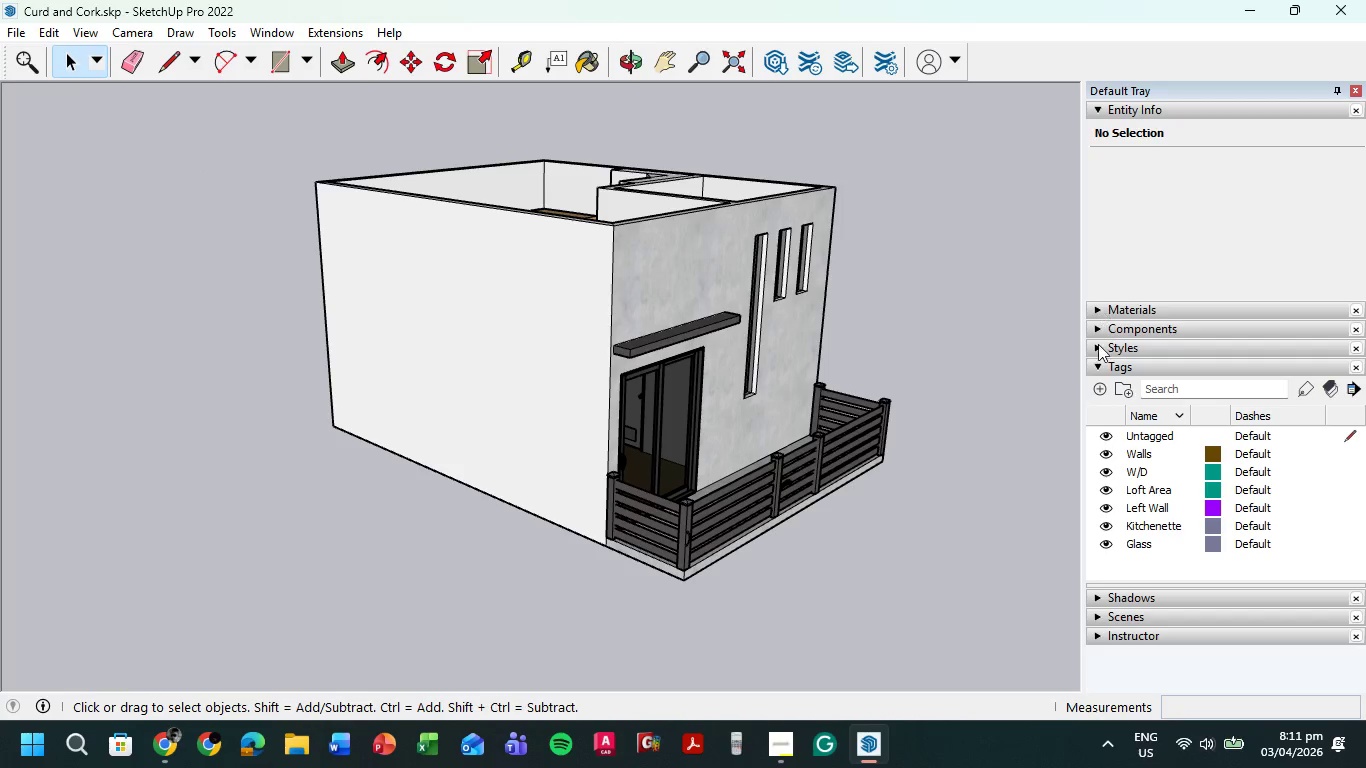 
left_click([1108, 508])
 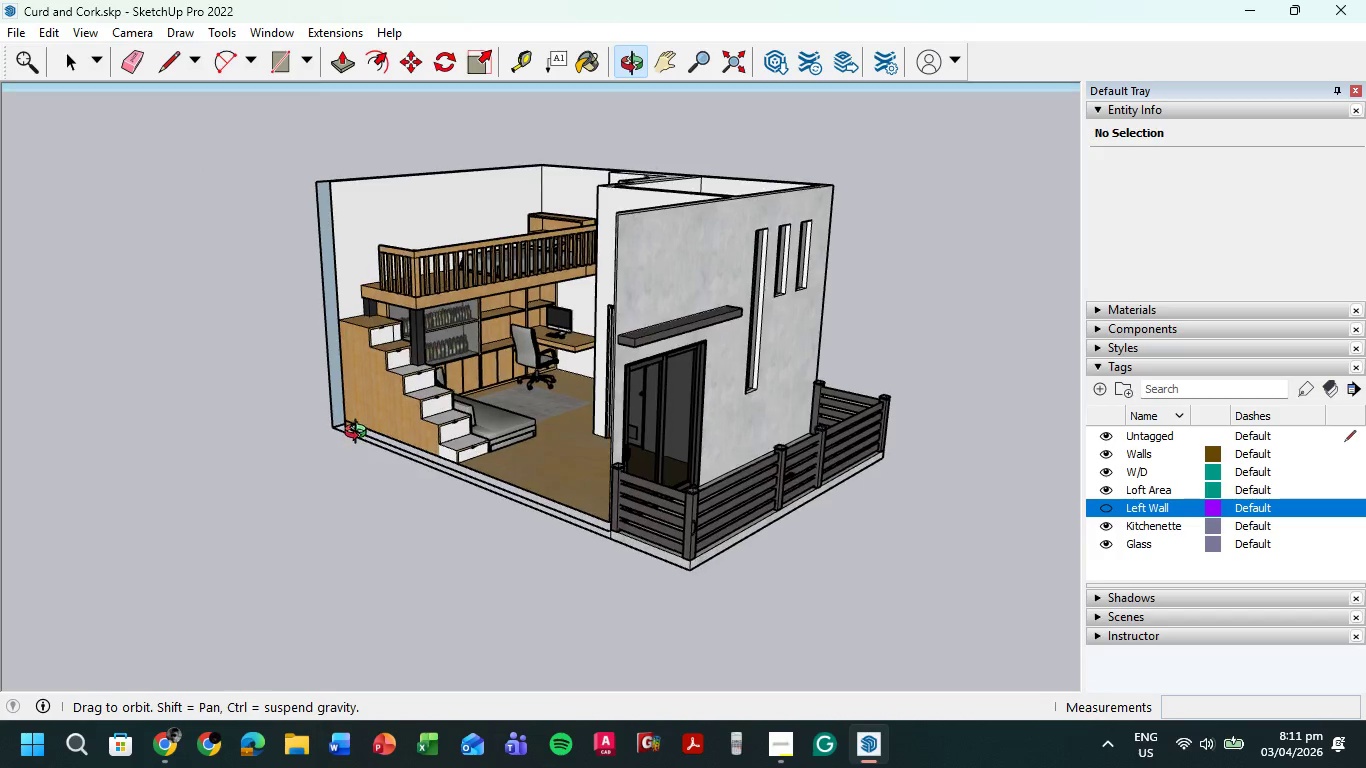 
scroll: coordinate [680, 437], scroll_direction: up, amount: 12.0
 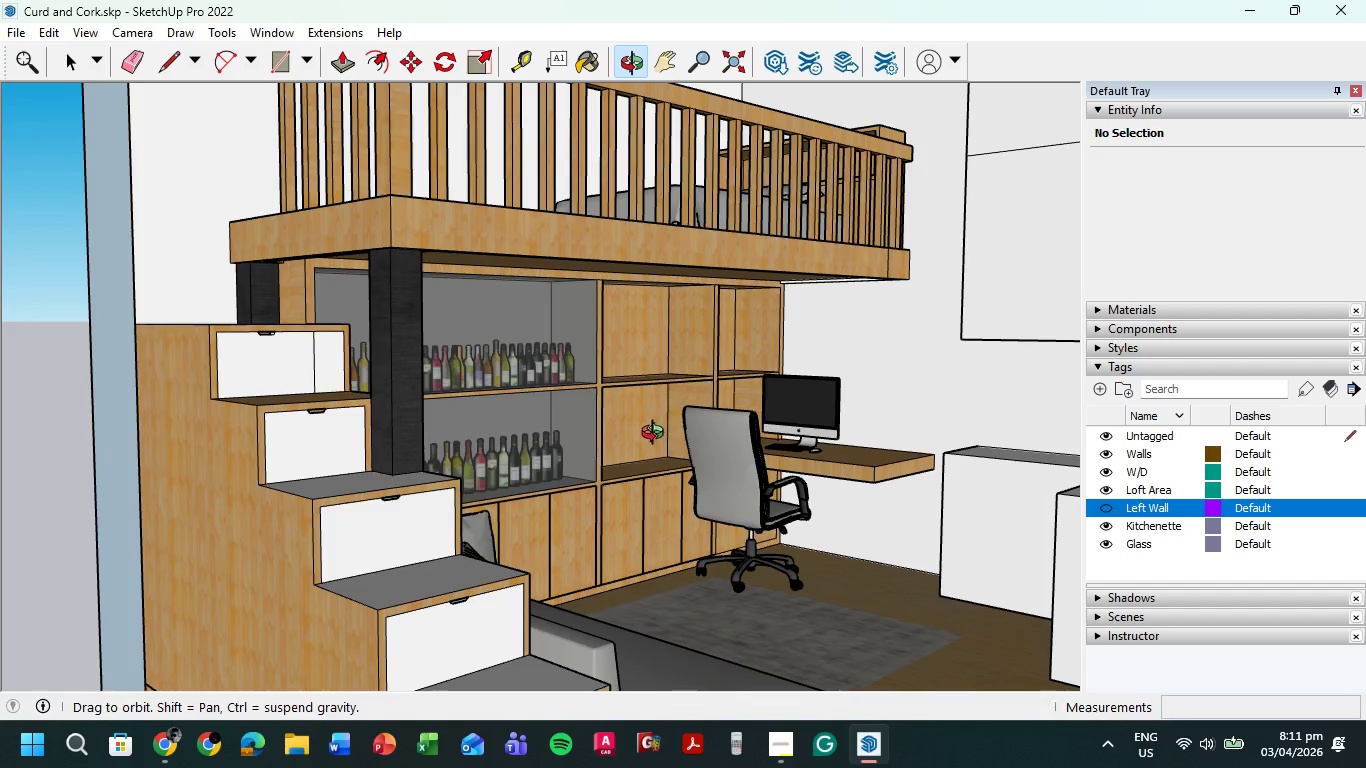 
scroll: coordinate [655, 437], scroll_direction: down, amount: 5.0
 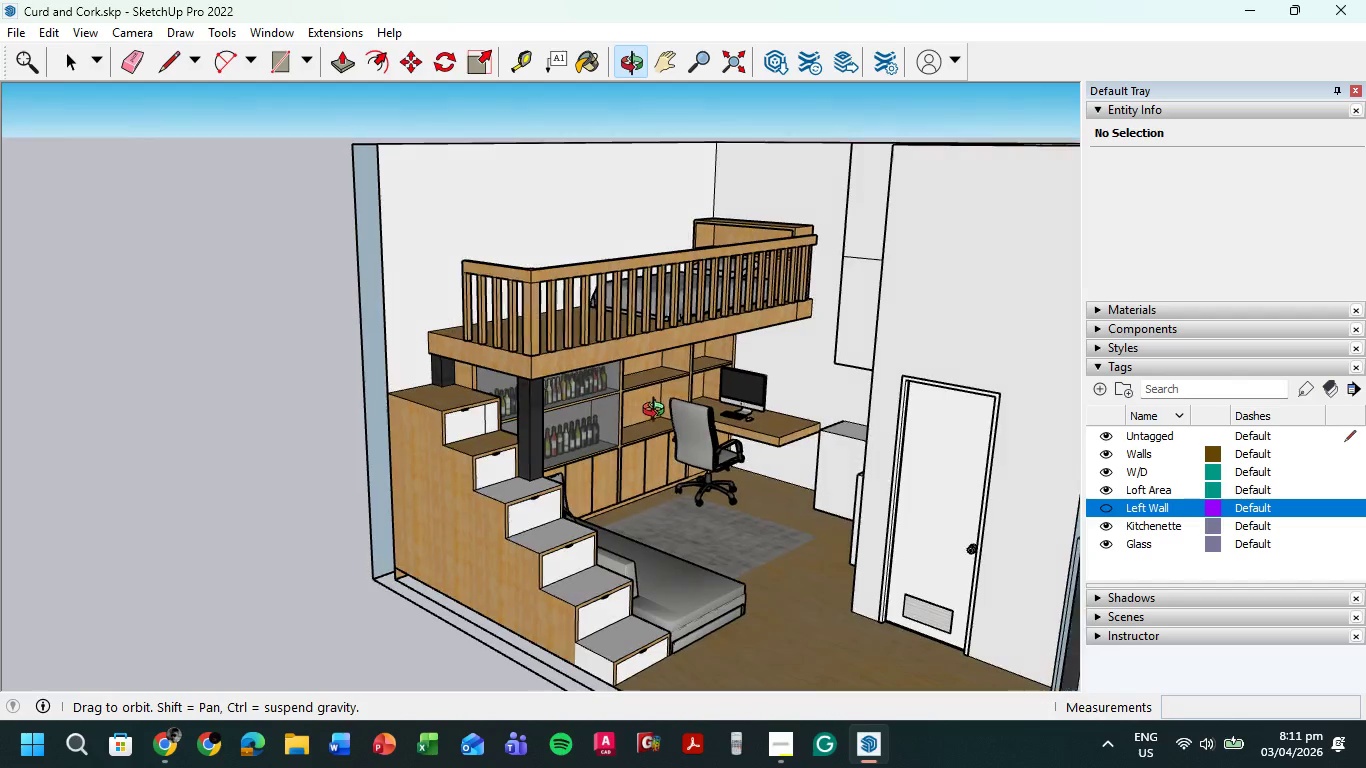 
scroll: coordinate [676, 401], scroll_direction: up, amount: 9.0
 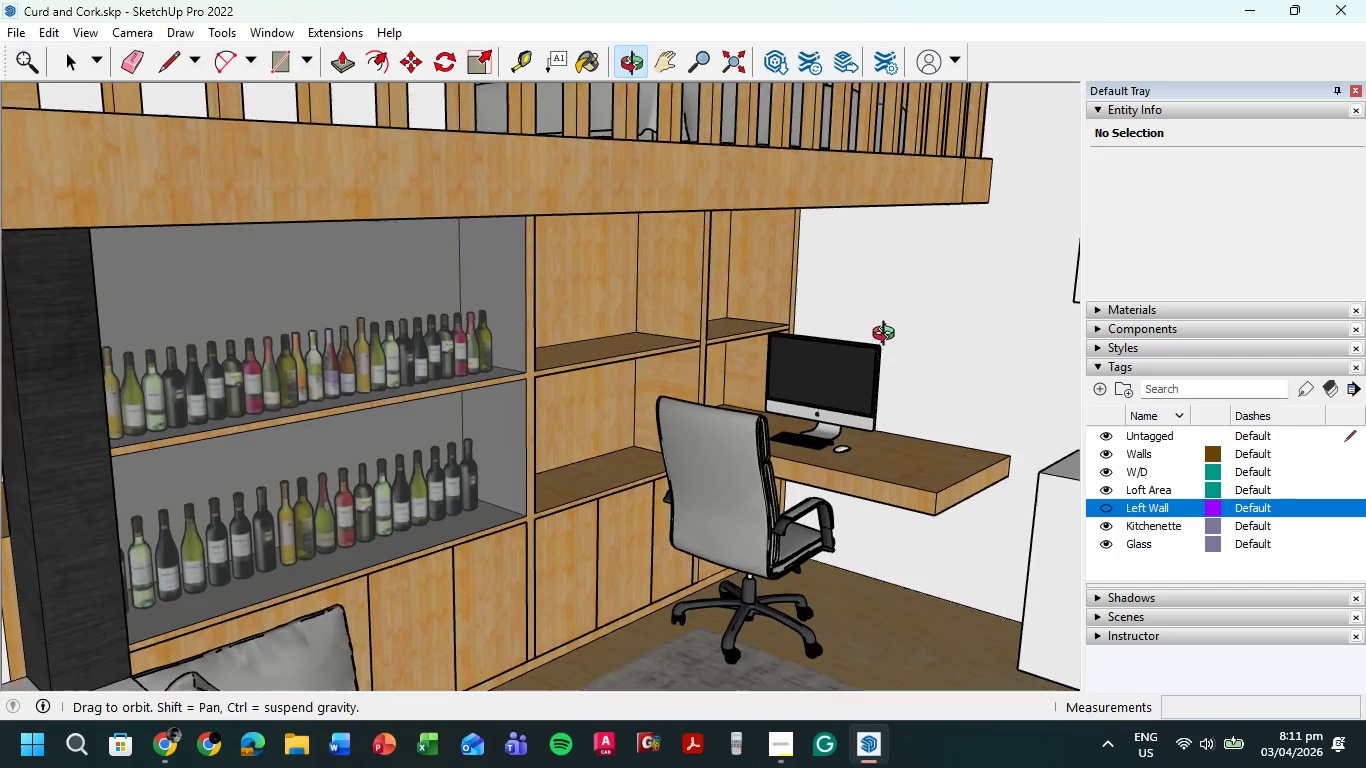 
scroll: coordinate [793, 417], scroll_direction: down, amount: 2.0
 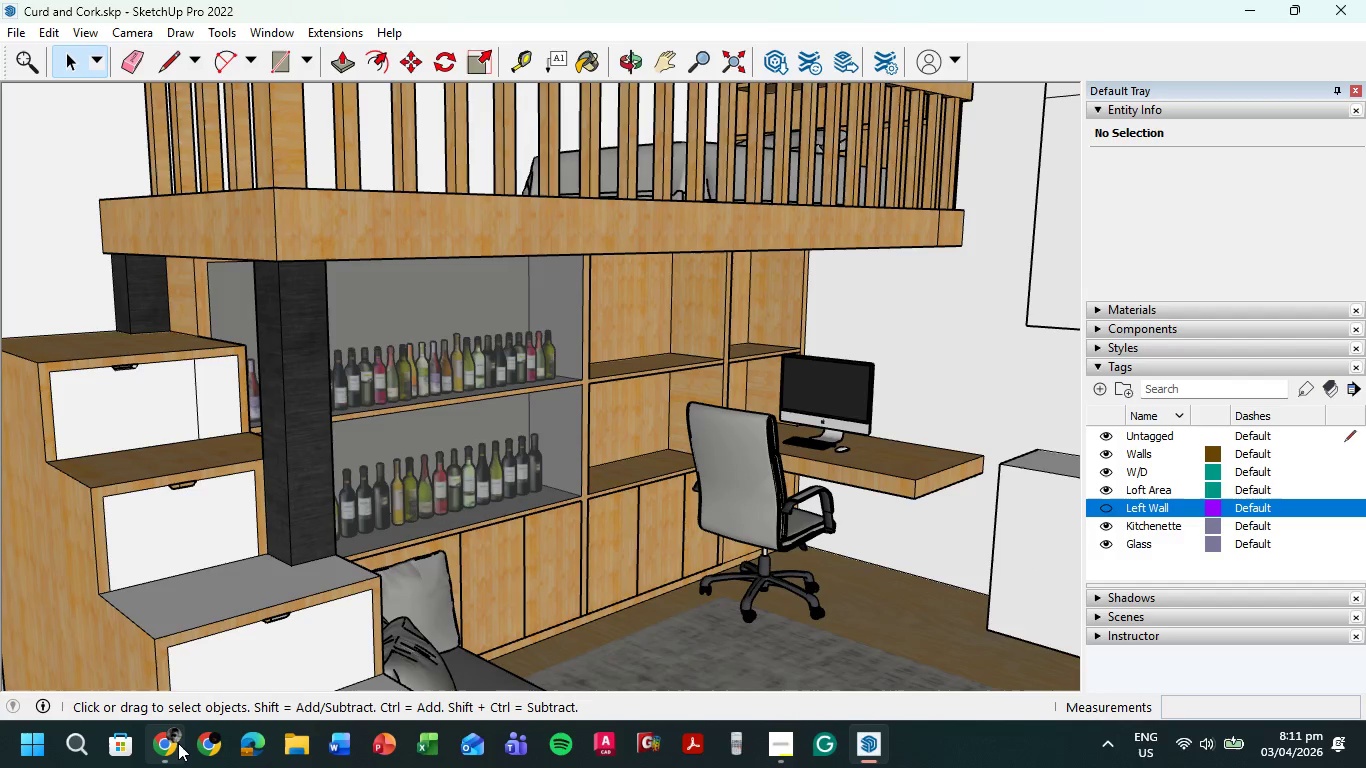 
left_click([175, 745])
 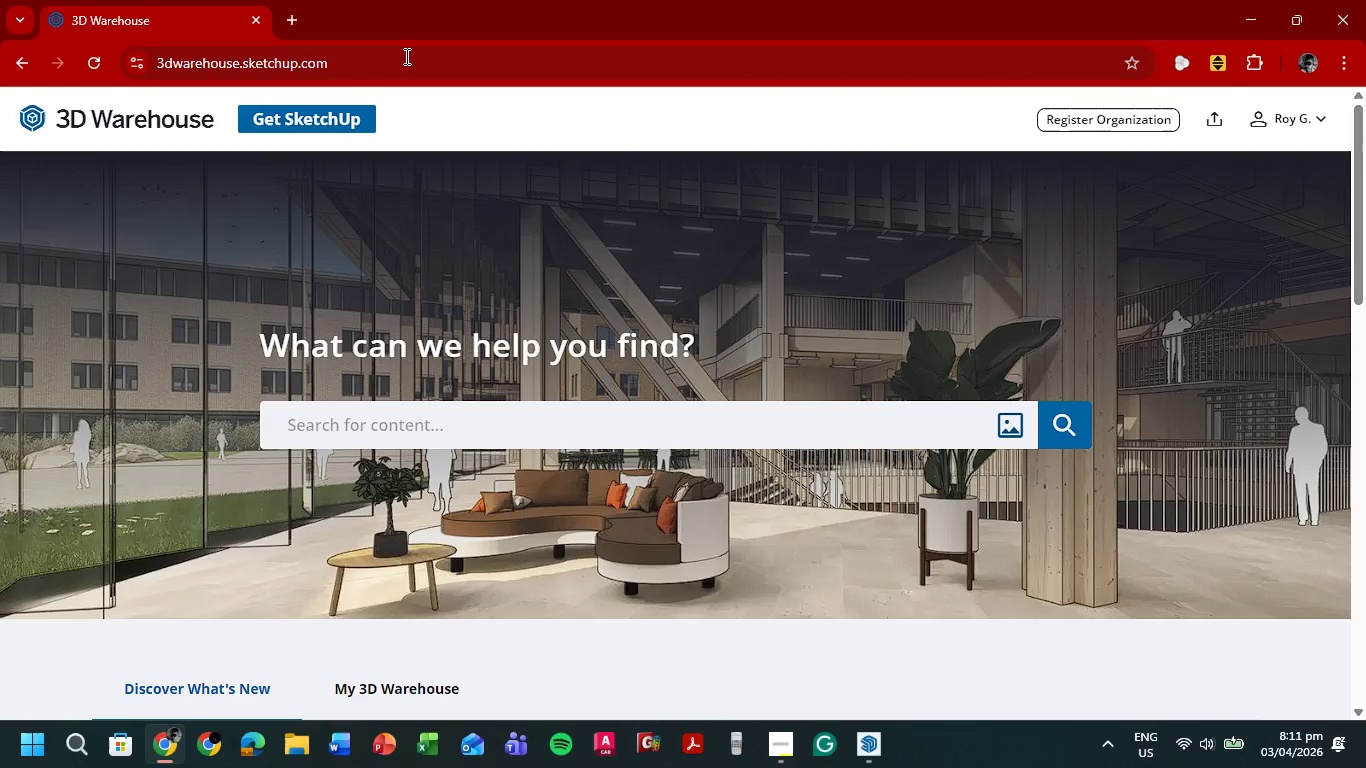 
left_click([408, 57])
 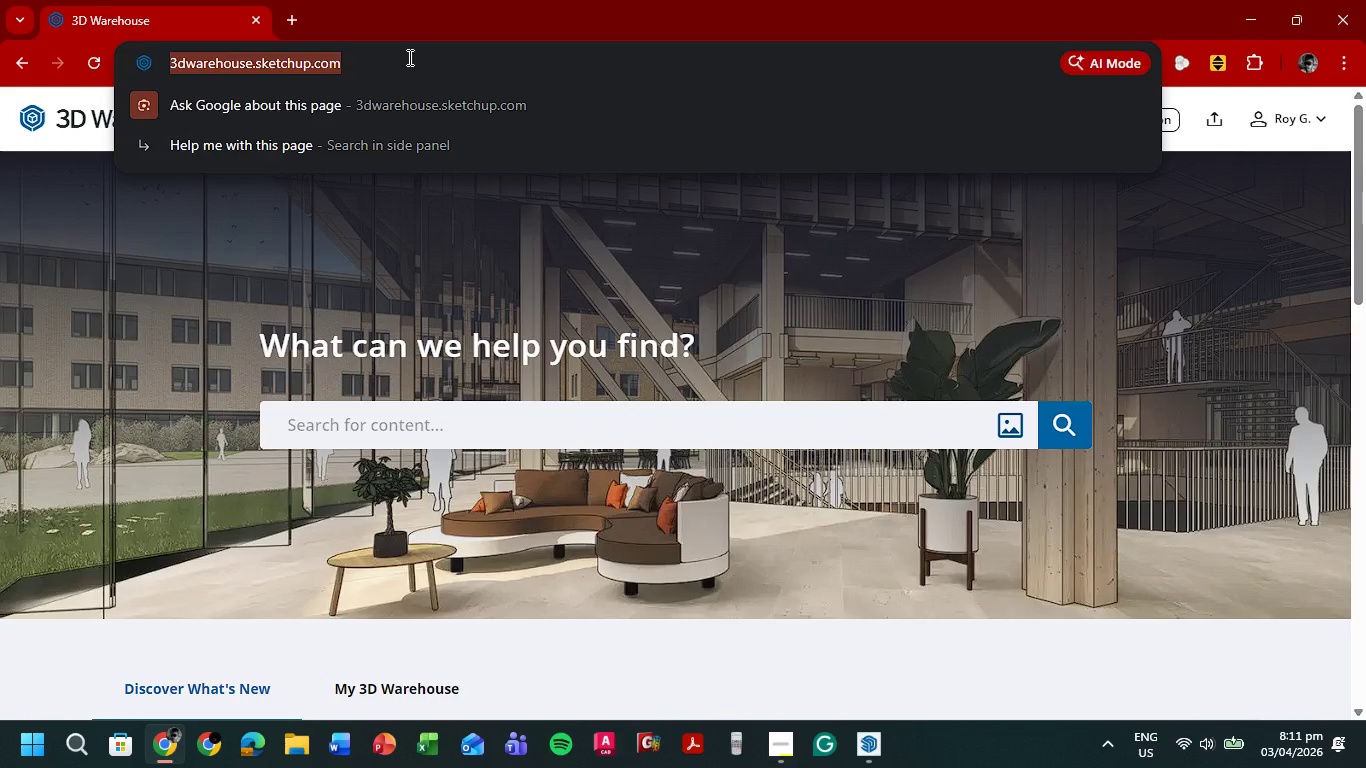 
wait(6.25)
 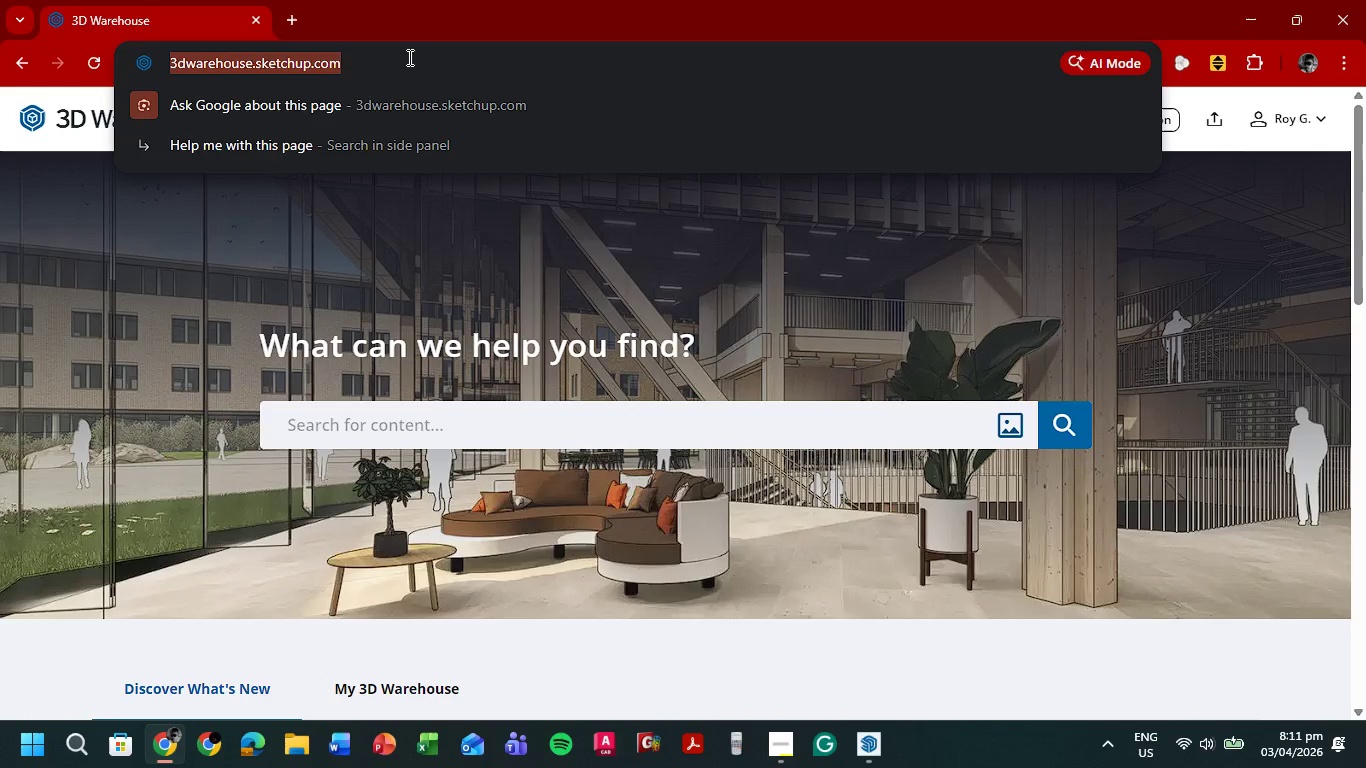 
left_click([412, 433])
 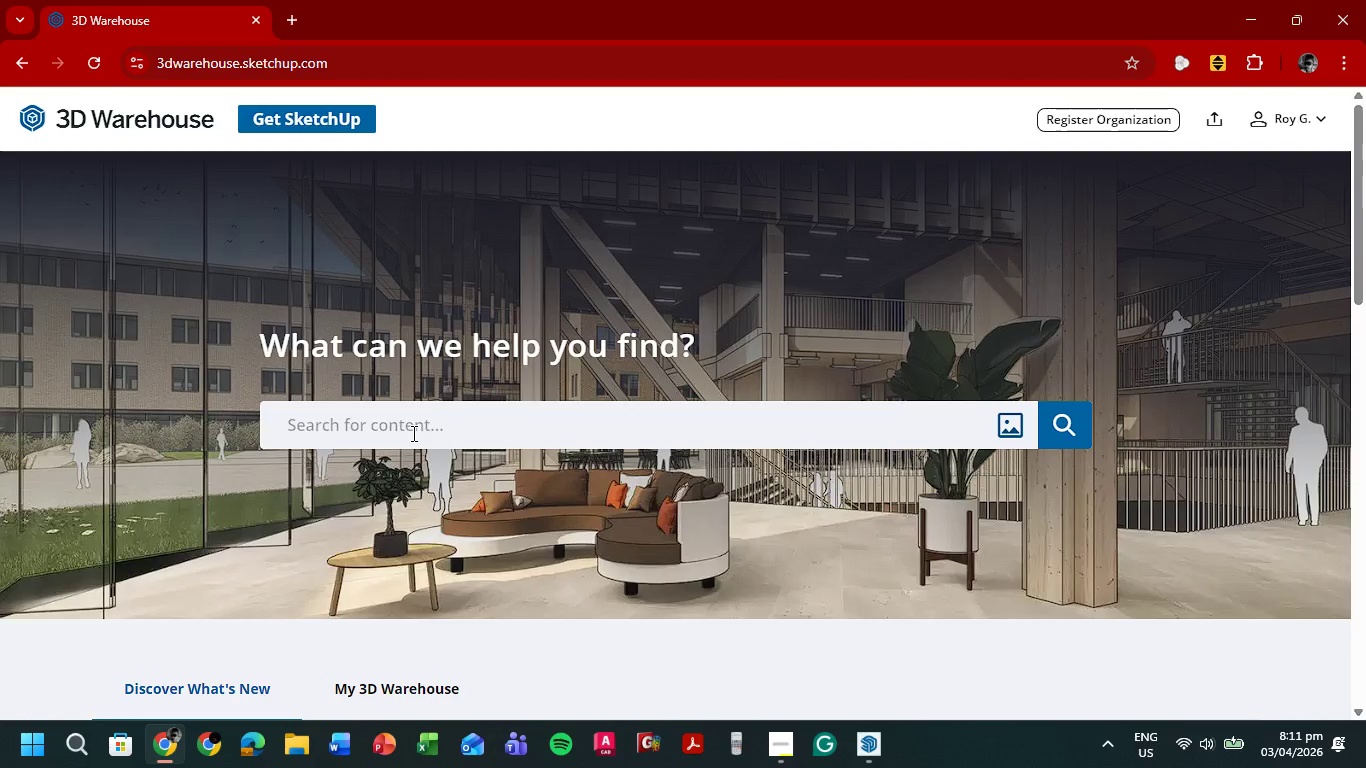 
type(wine raccks)
 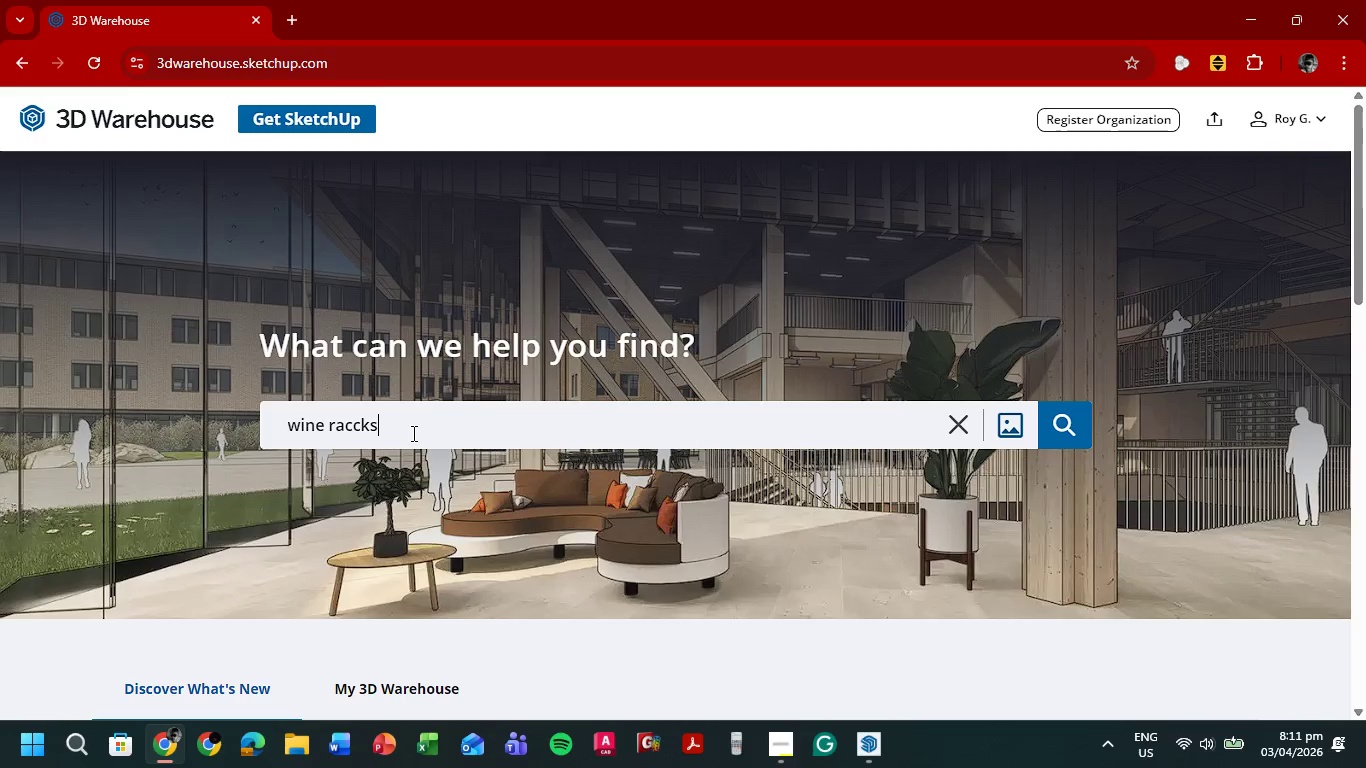 
key(Enter)
 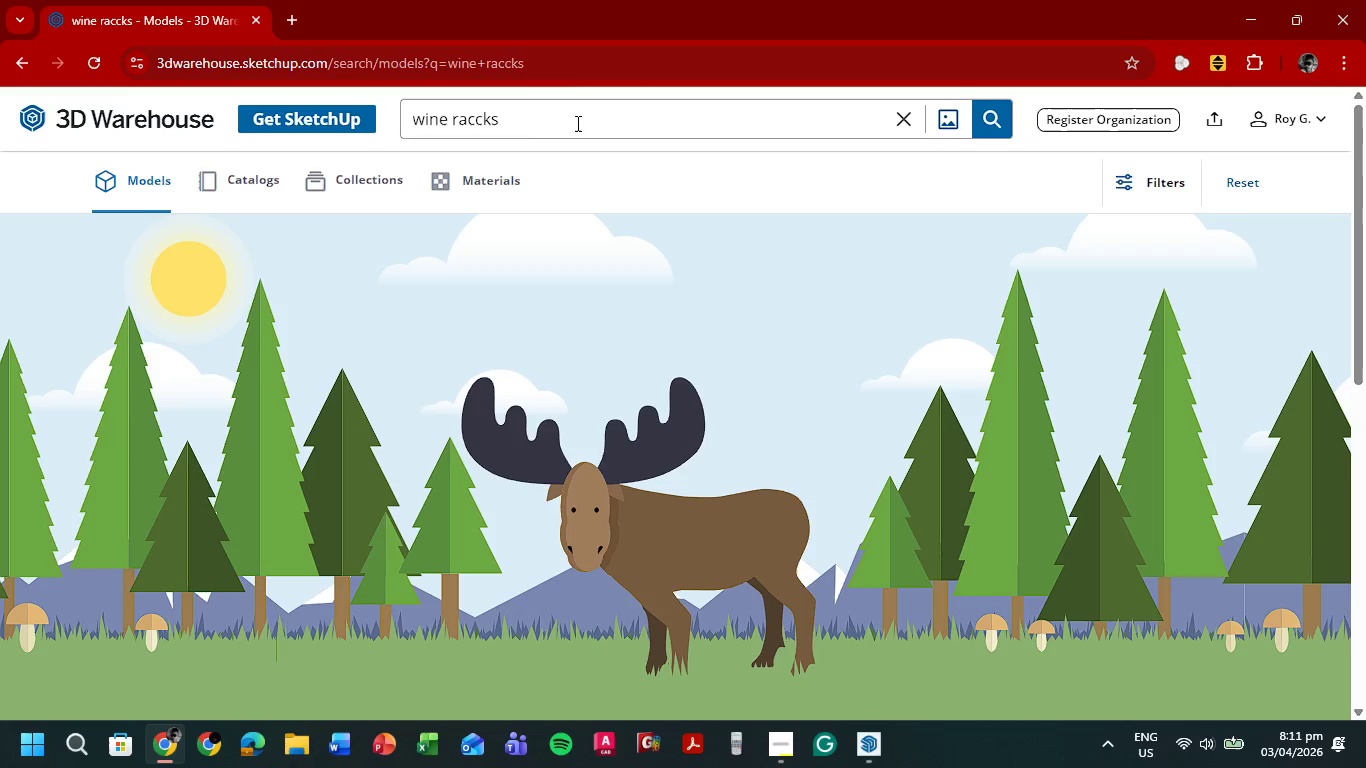 
left_click([484, 117])
 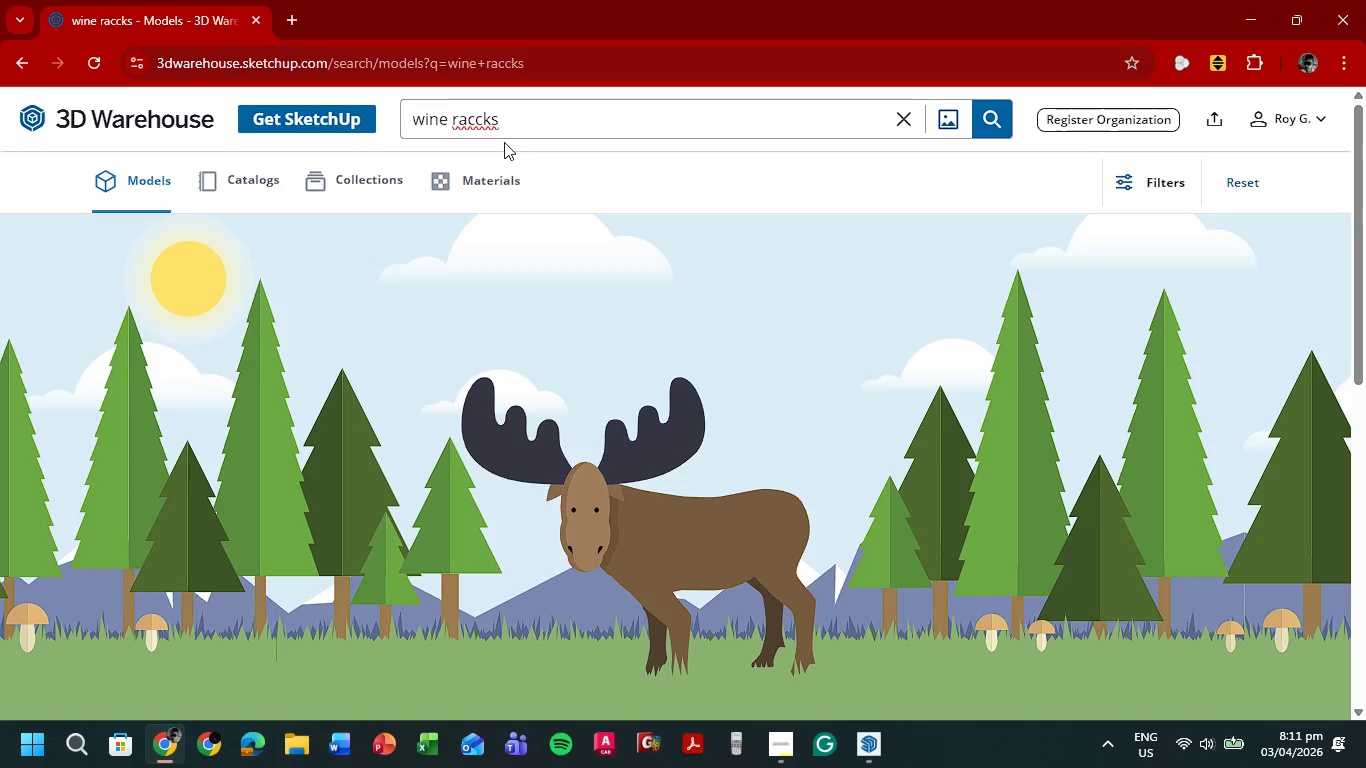 
key(Backspace)
 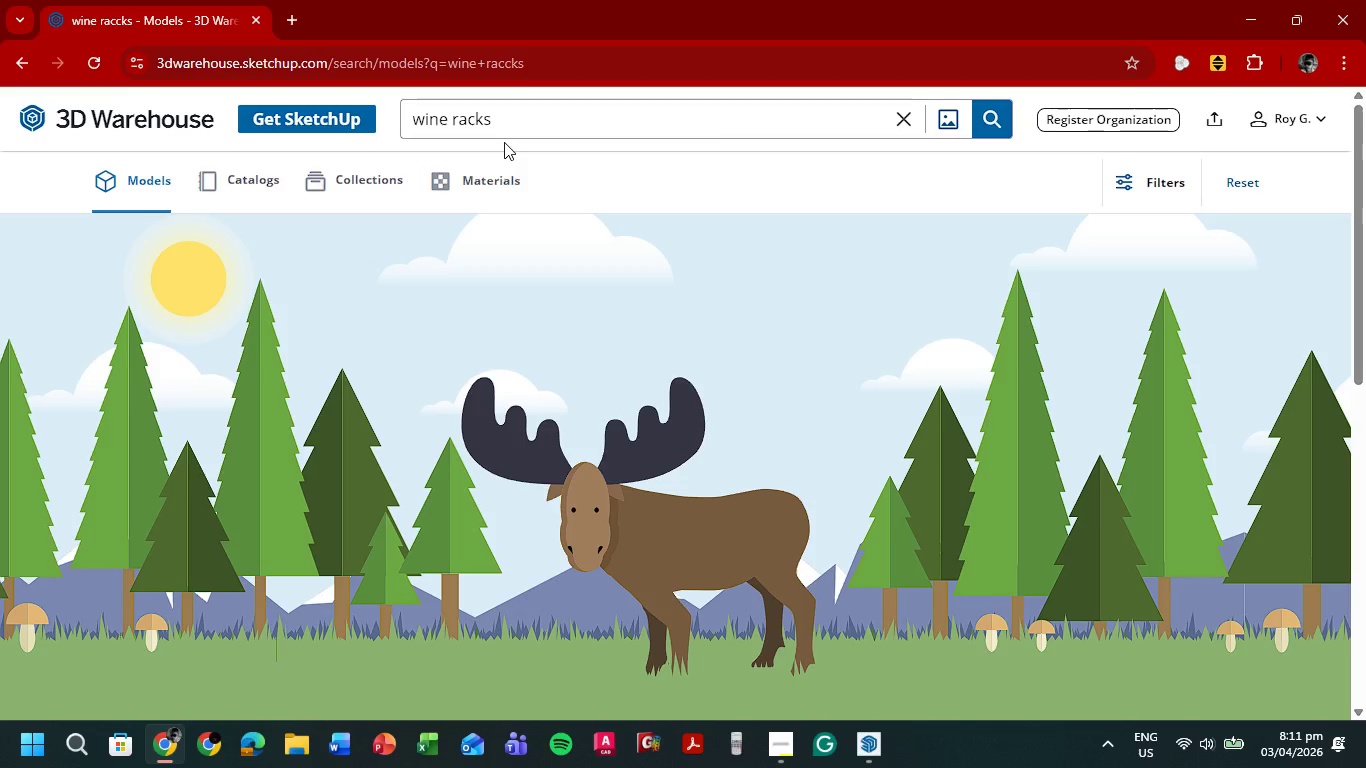 
key(Enter)
 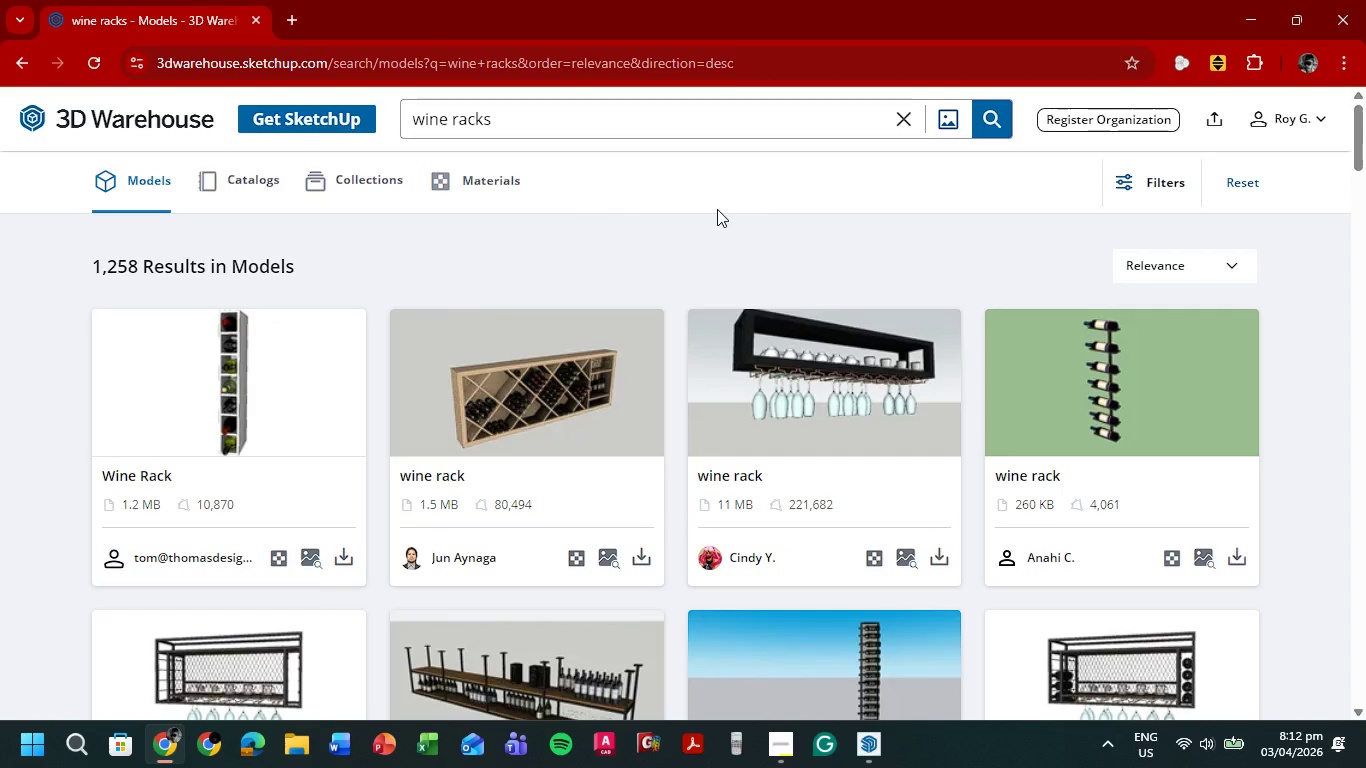 
wait(6.08)
 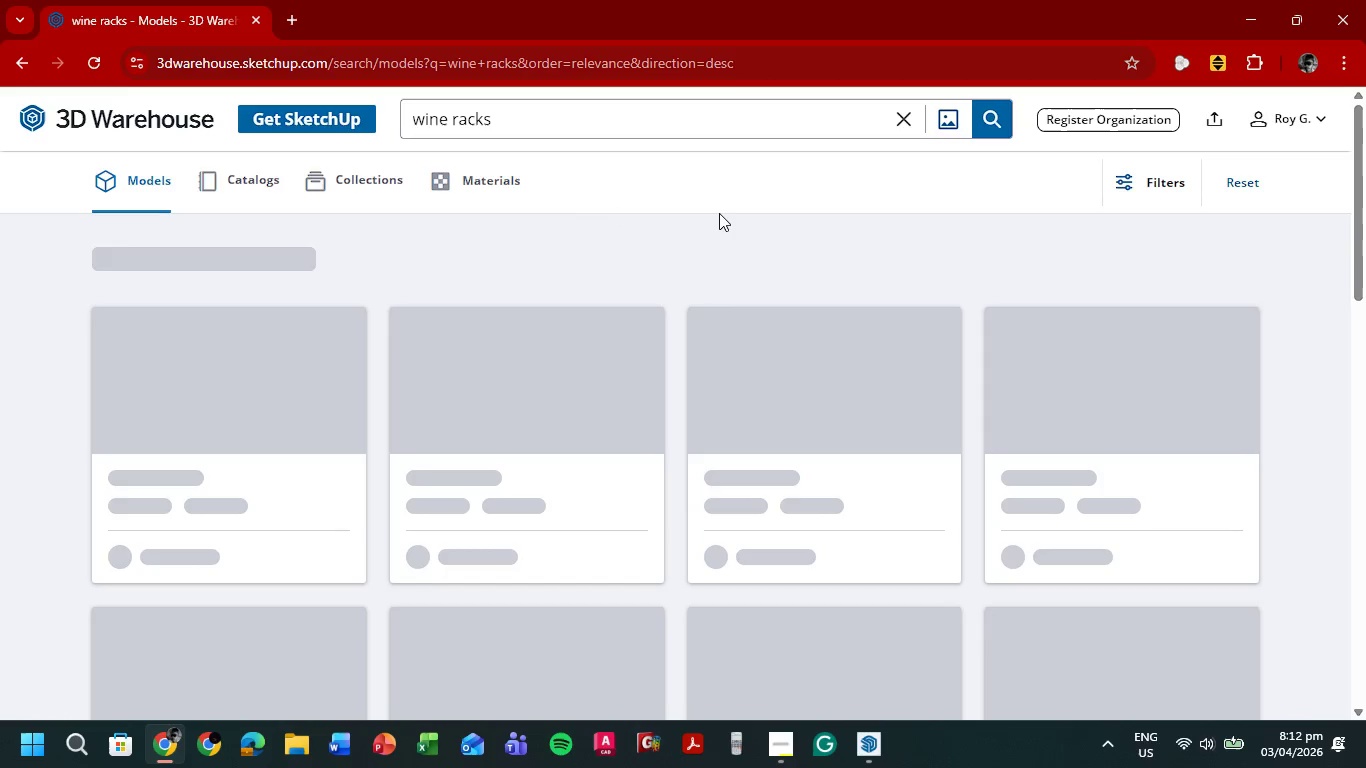 
scroll: coordinate [1227, 308], scroll_direction: down, amount: 1.0
 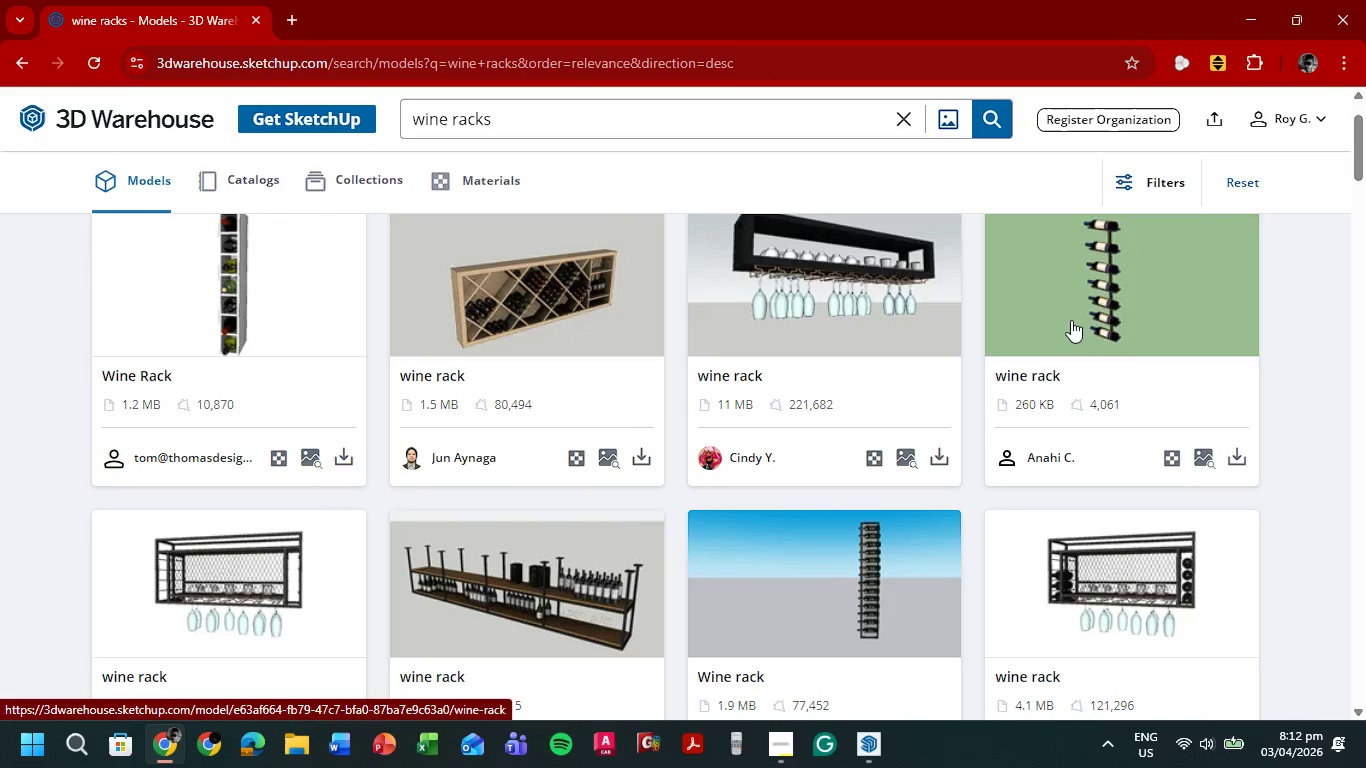 
left_click_drag(start_coordinate=[507, 116], to_coordinate=[451, 120])
 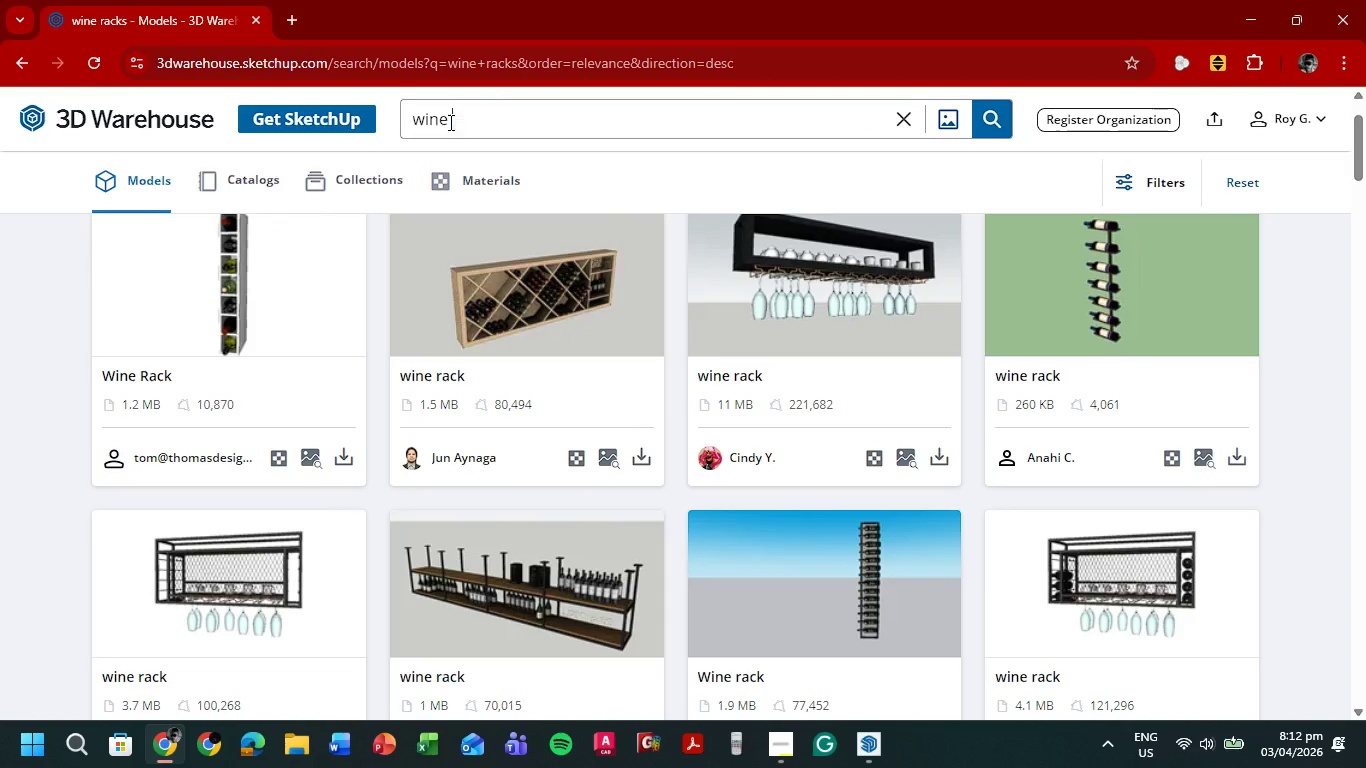 
key(Backspace)
key(Backspace)
type( holders)
 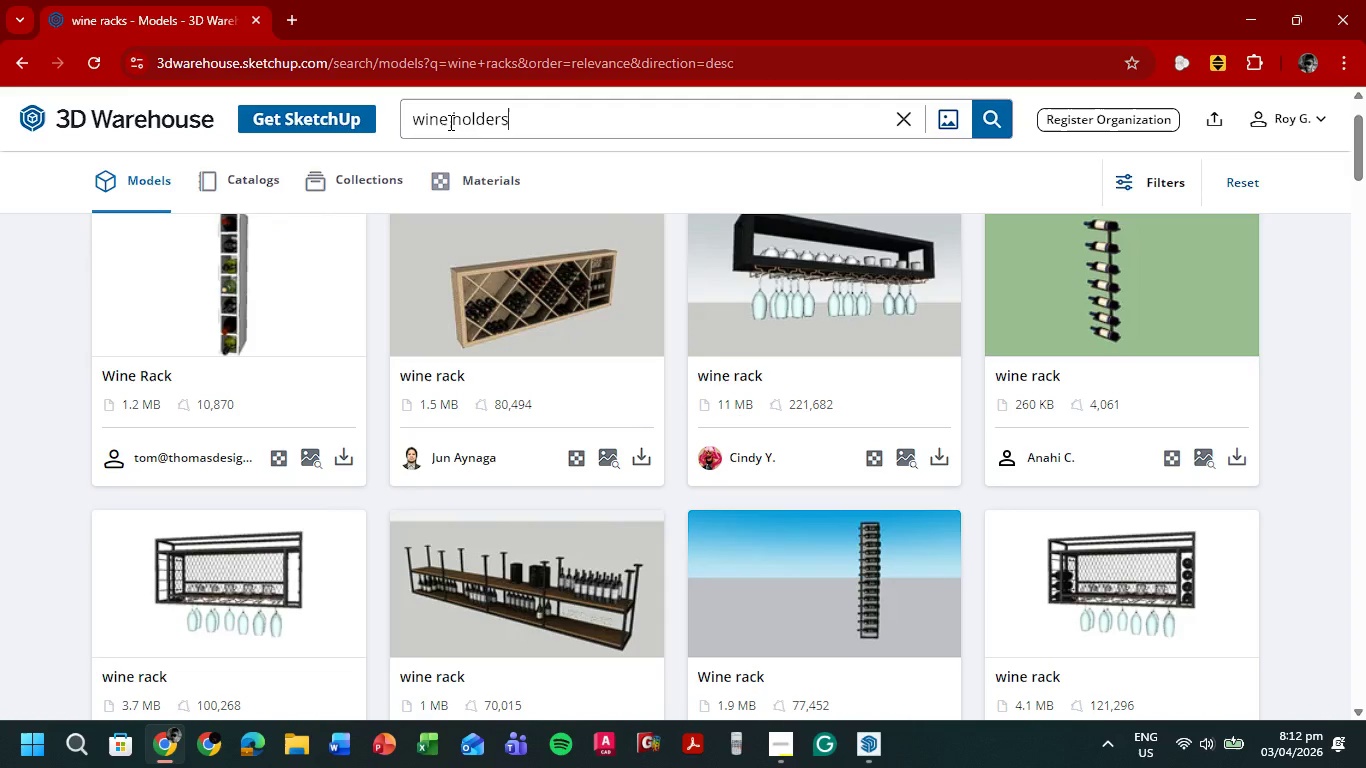 
key(Enter)
 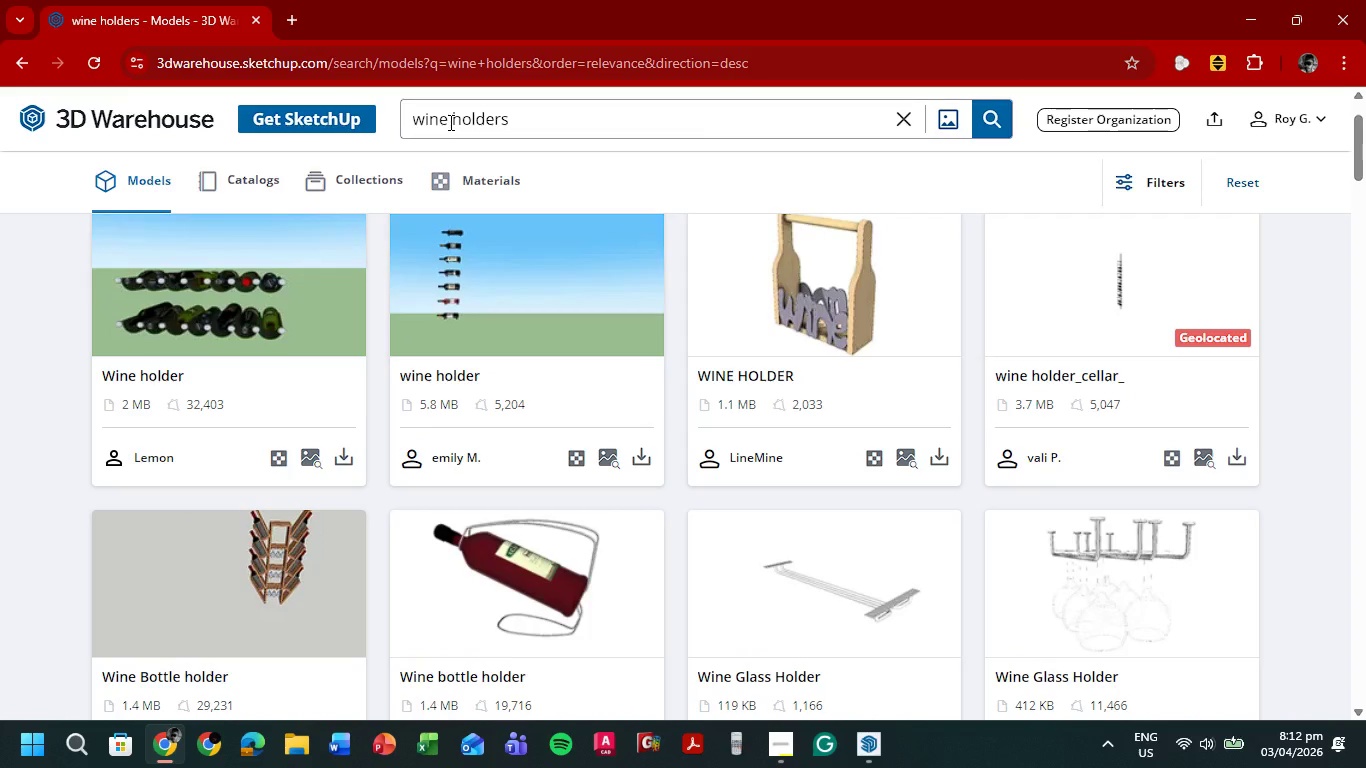 
wait(27.83)
 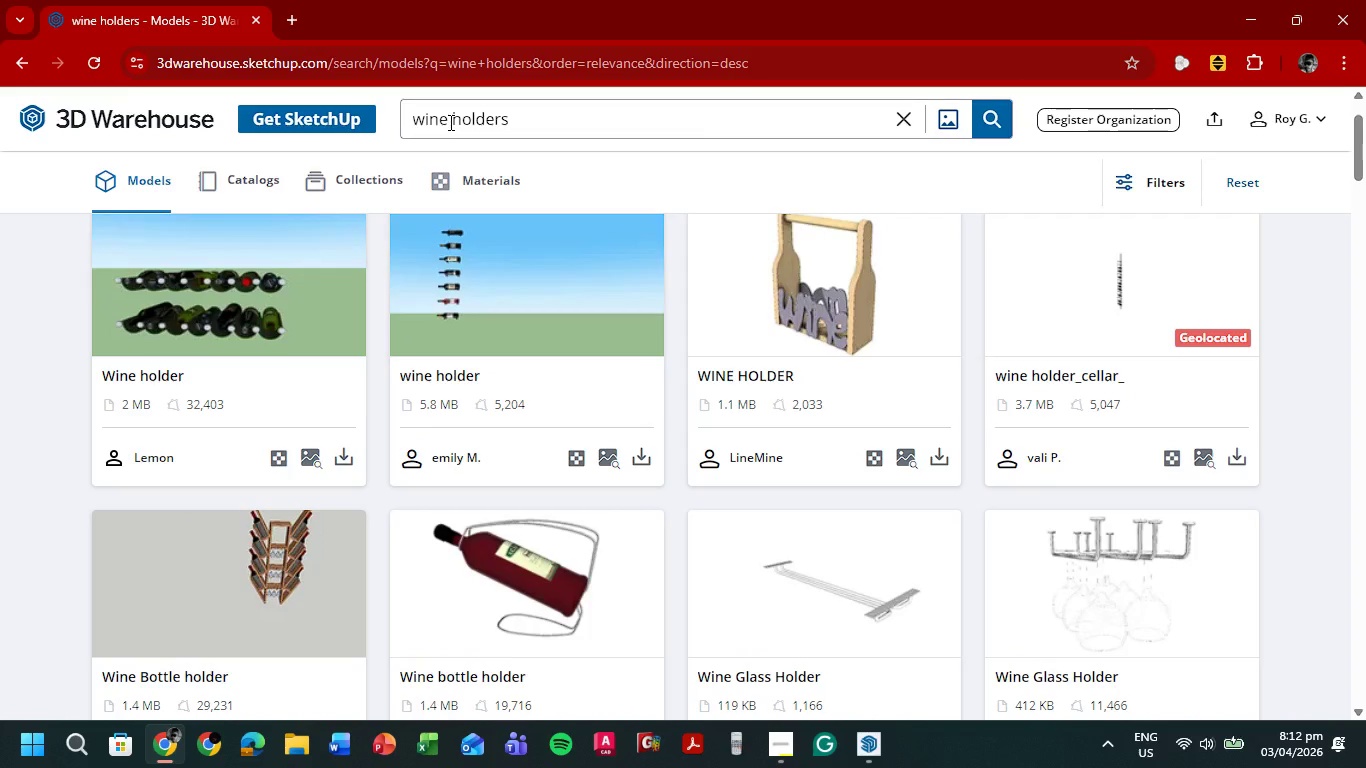 
scroll: coordinate [979, 430], scroll_direction: down, amount: 14.0
 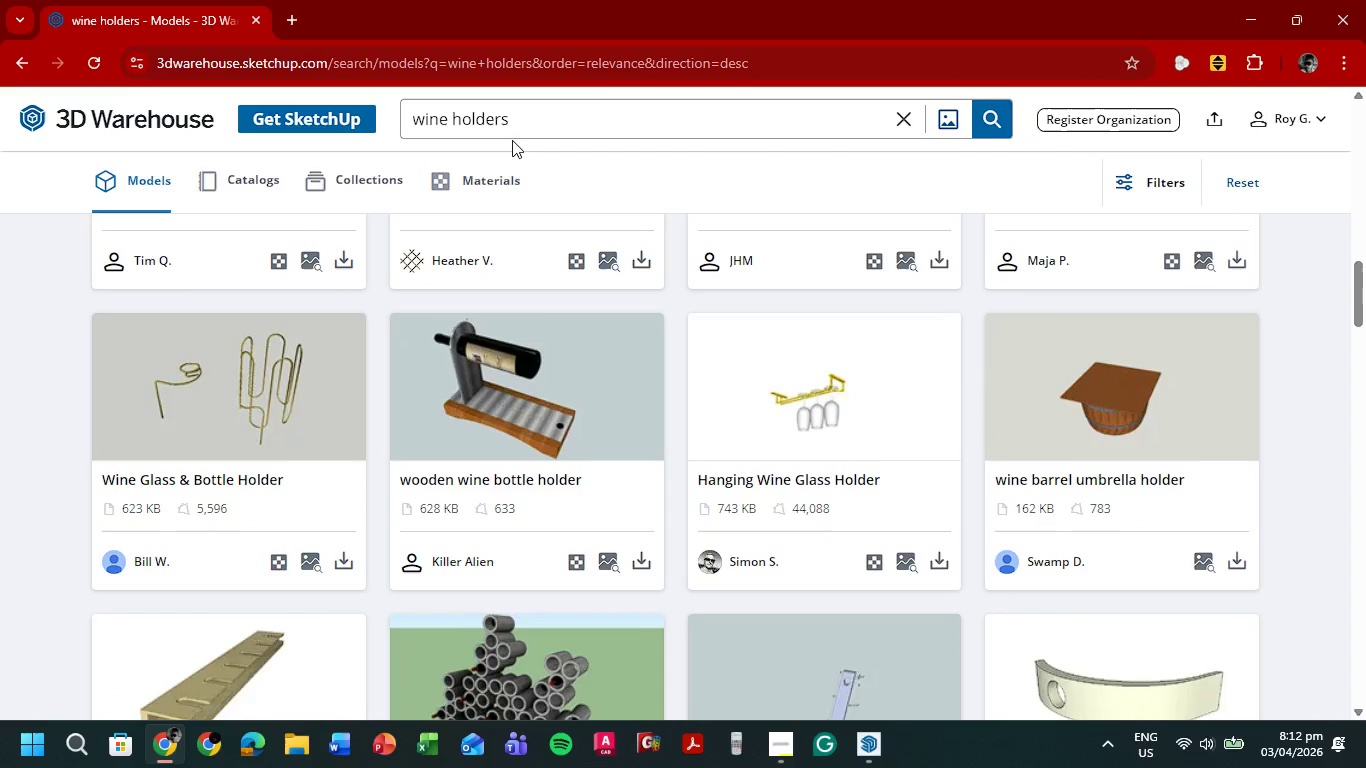 
left_click([446, 122])
 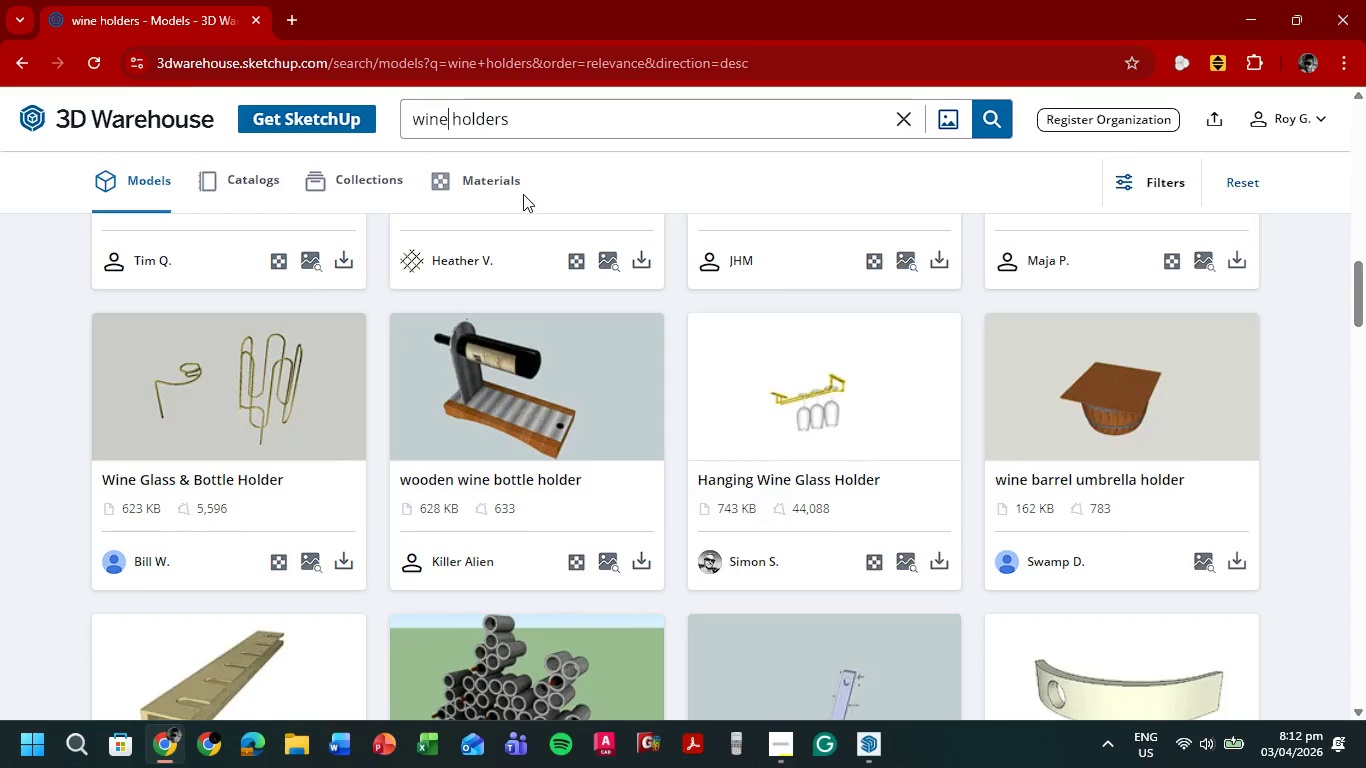 
type( bottle)
 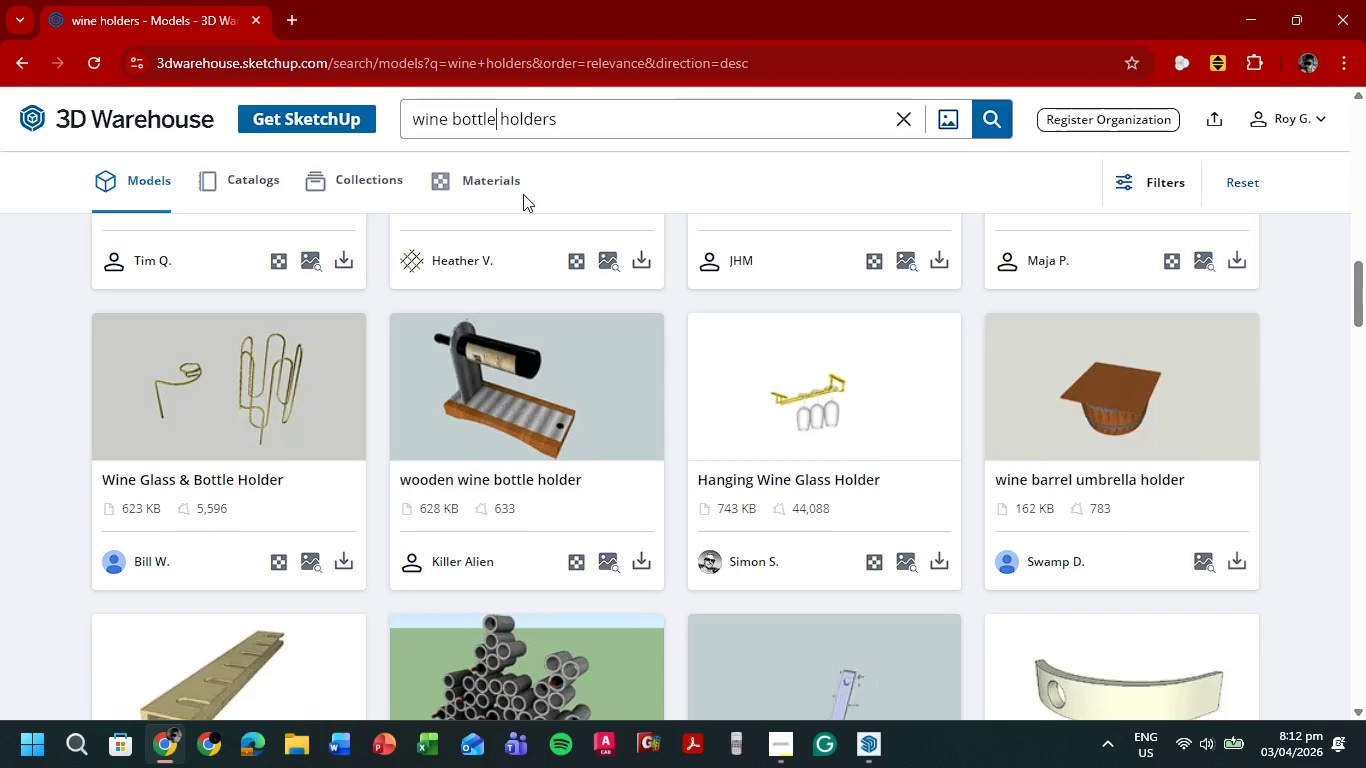 
key(Enter)
 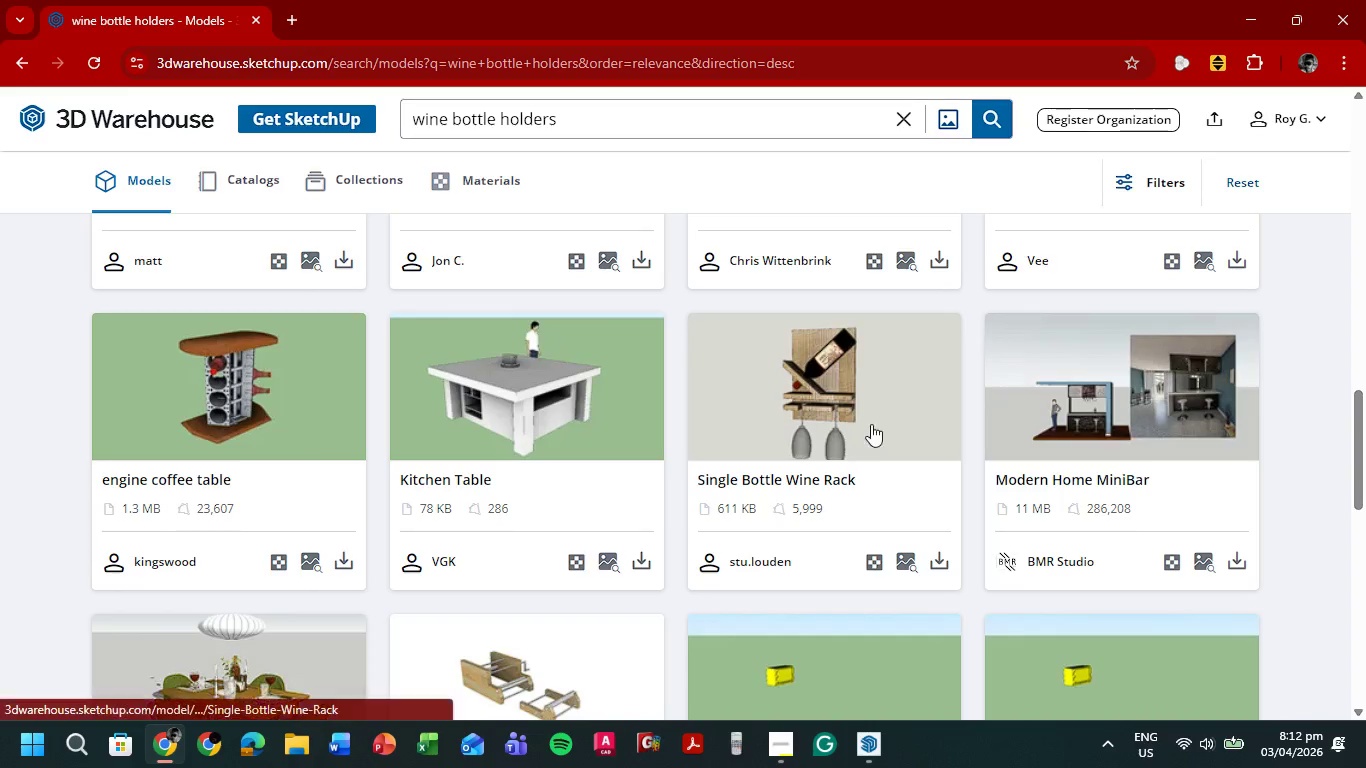 
scroll: coordinate [947, 414], scroll_direction: down, amount: 4.0
 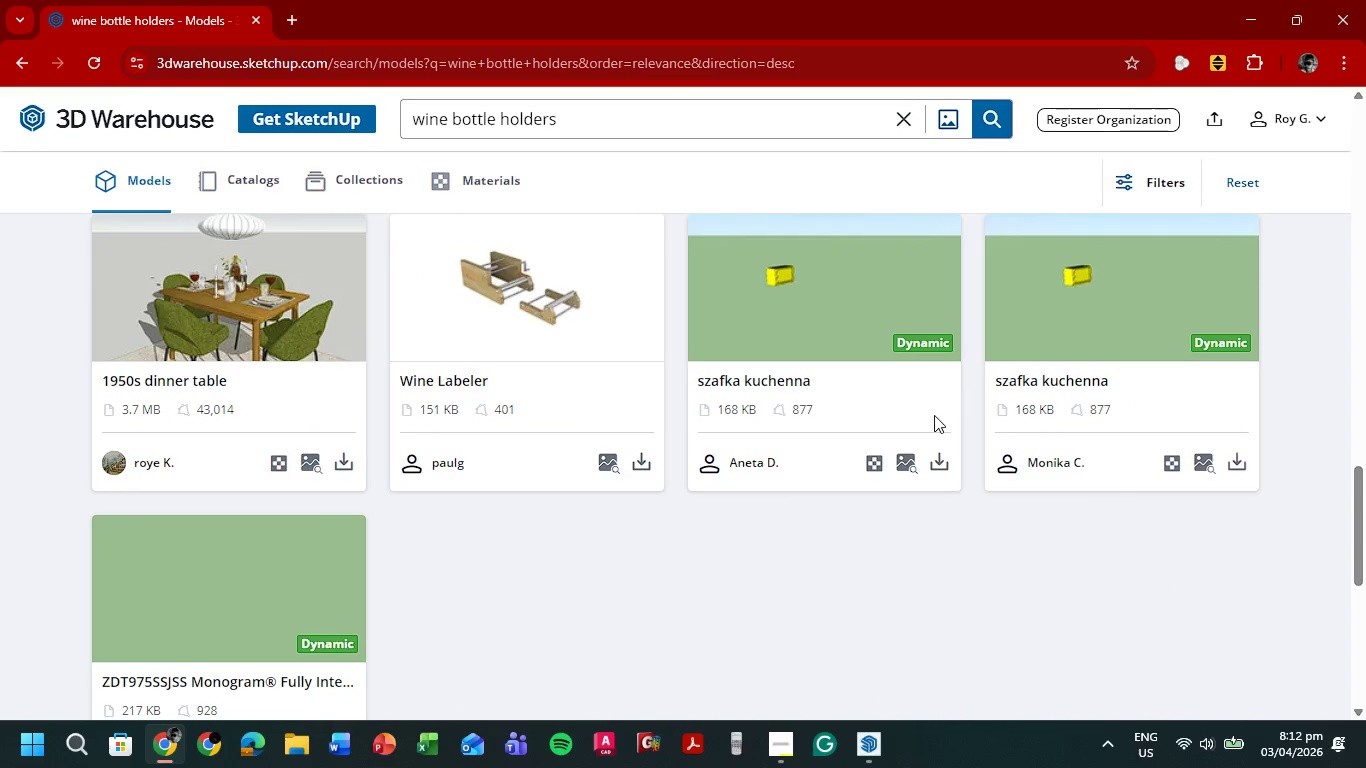 
scroll: coordinate [842, 368], scroll_direction: up, amount: 27.0
 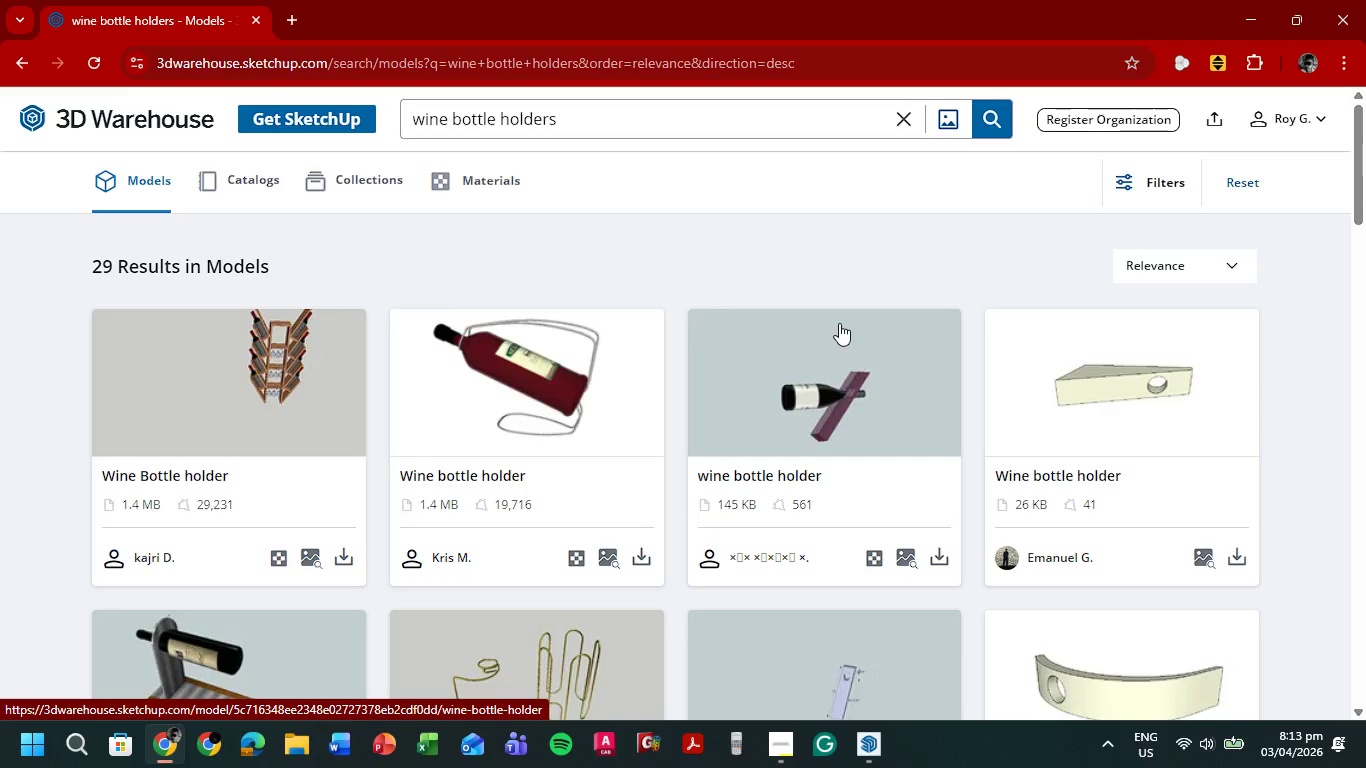 
wait(5.15)
 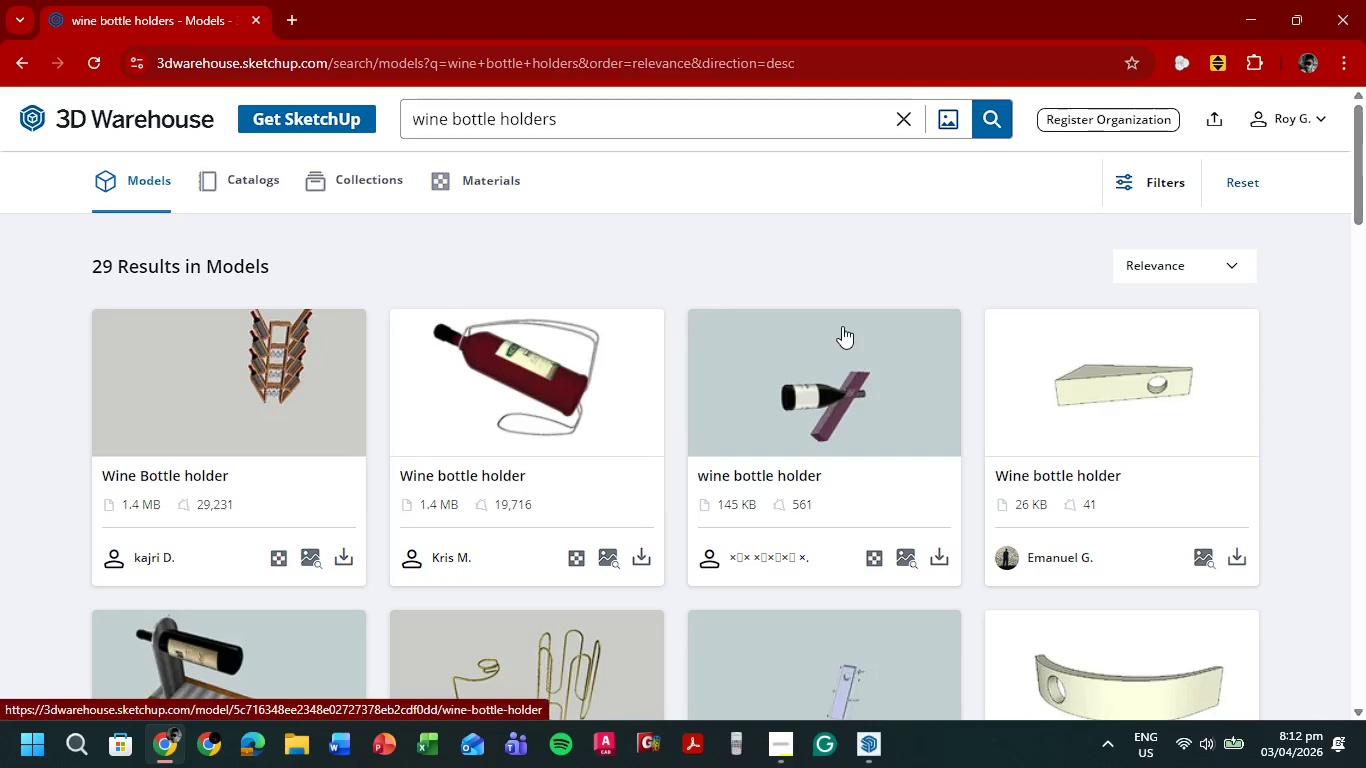 
scroll: coordinate [1042, 320], scroll_direction: down, amount: 6.0
 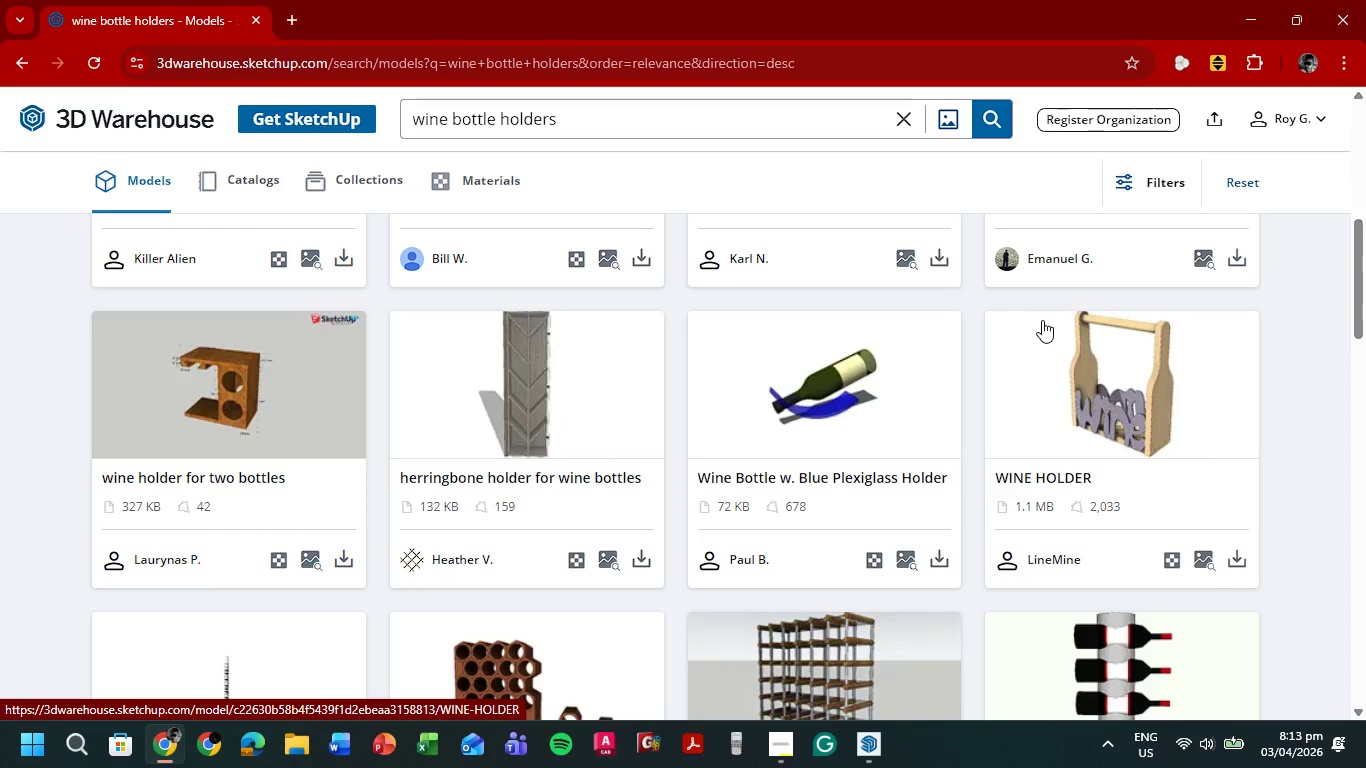 
wait(25.76)
 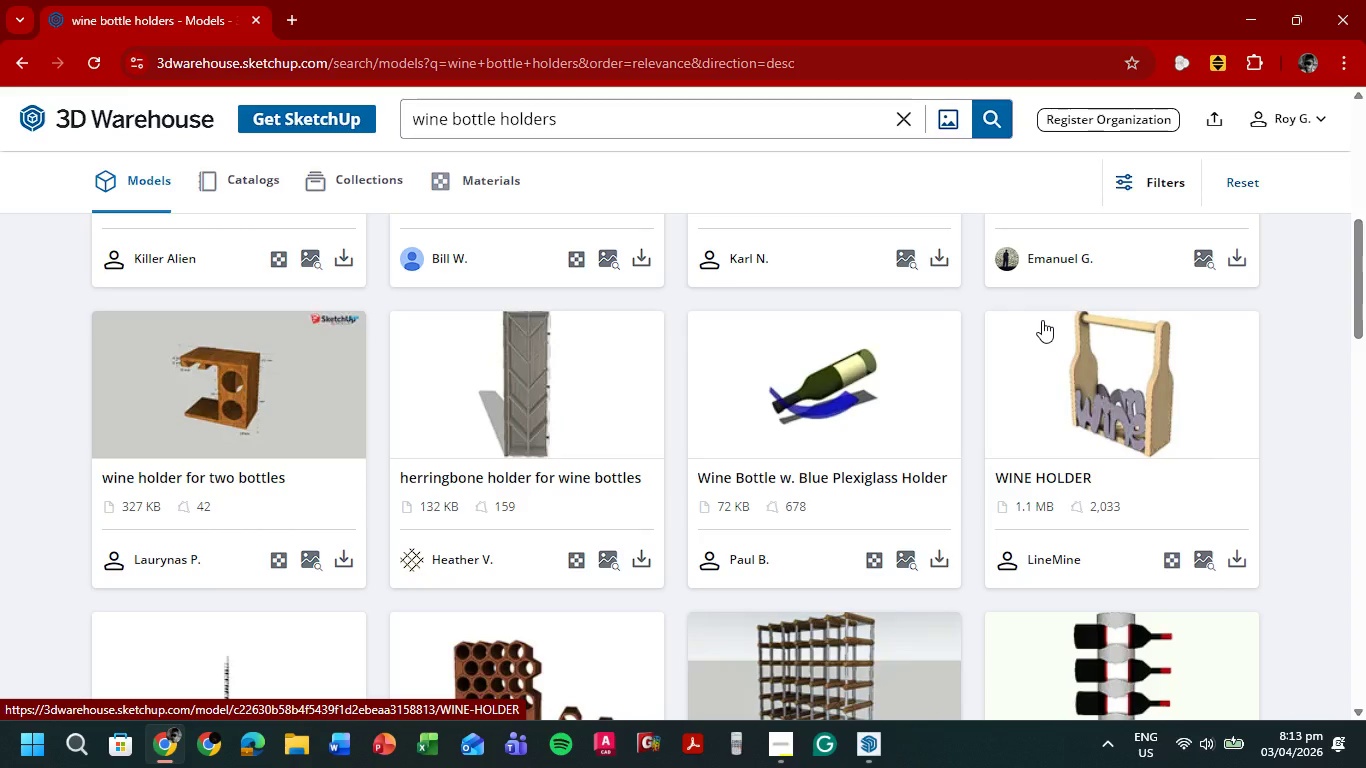 
scroll: coordinate [1121, 369], scroll_direction: down, amount: 5.0
 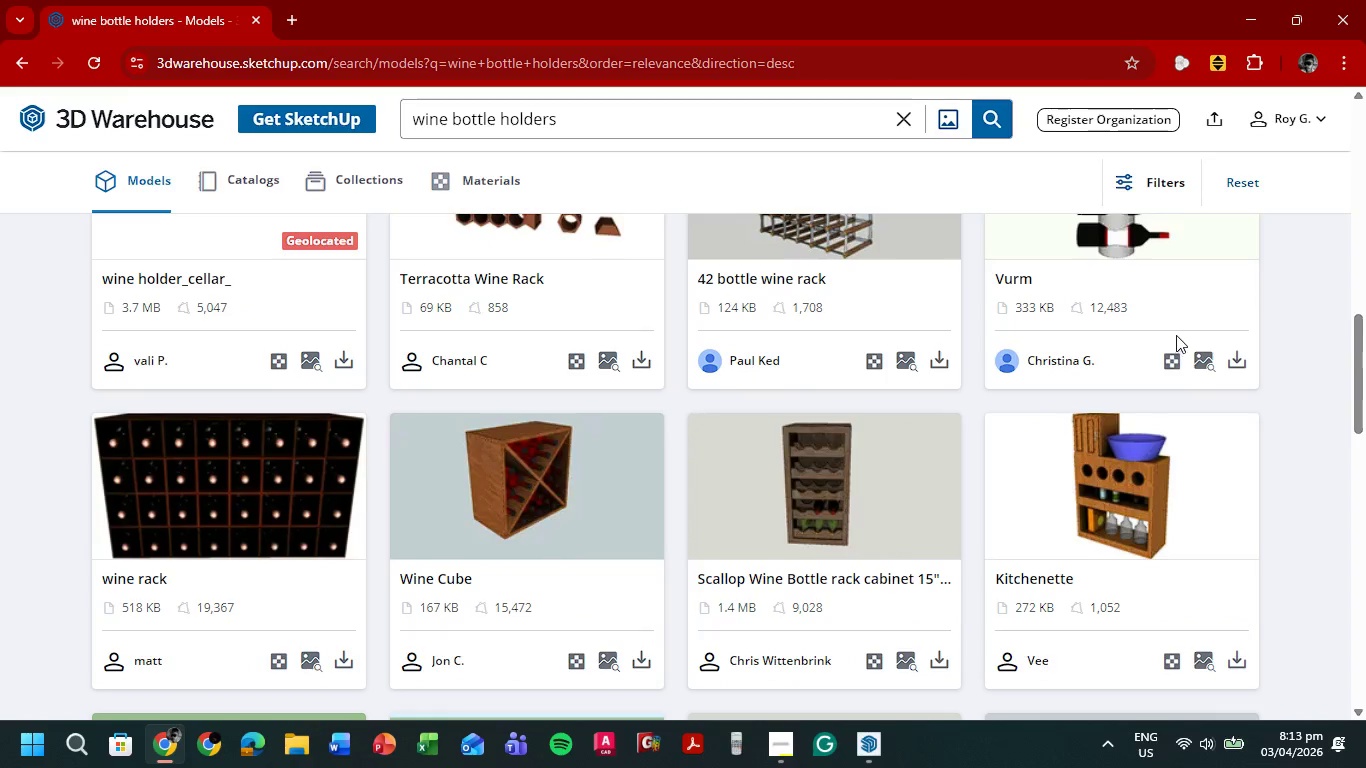 
wait(5.0)
 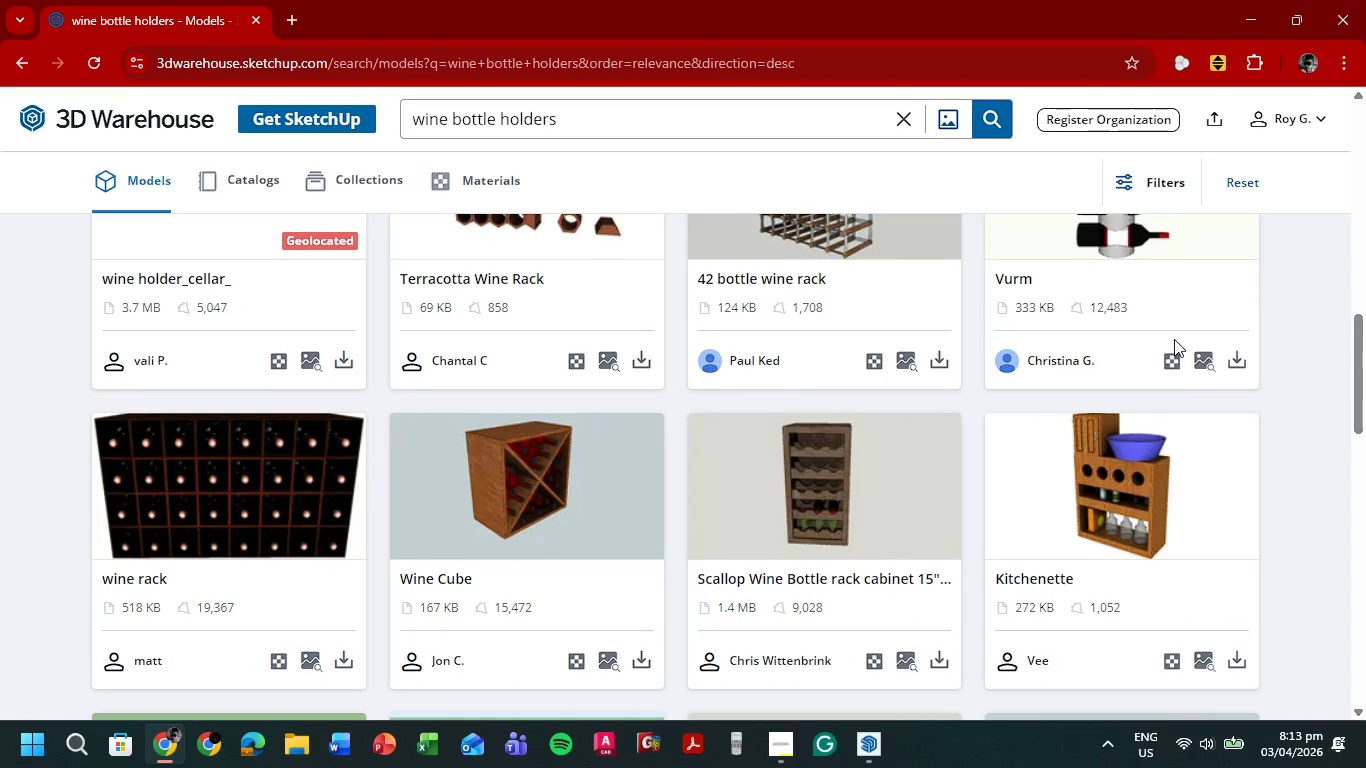 
scroll: coordinate [1177, 333], scroll_direction: down, amount: 4.0
 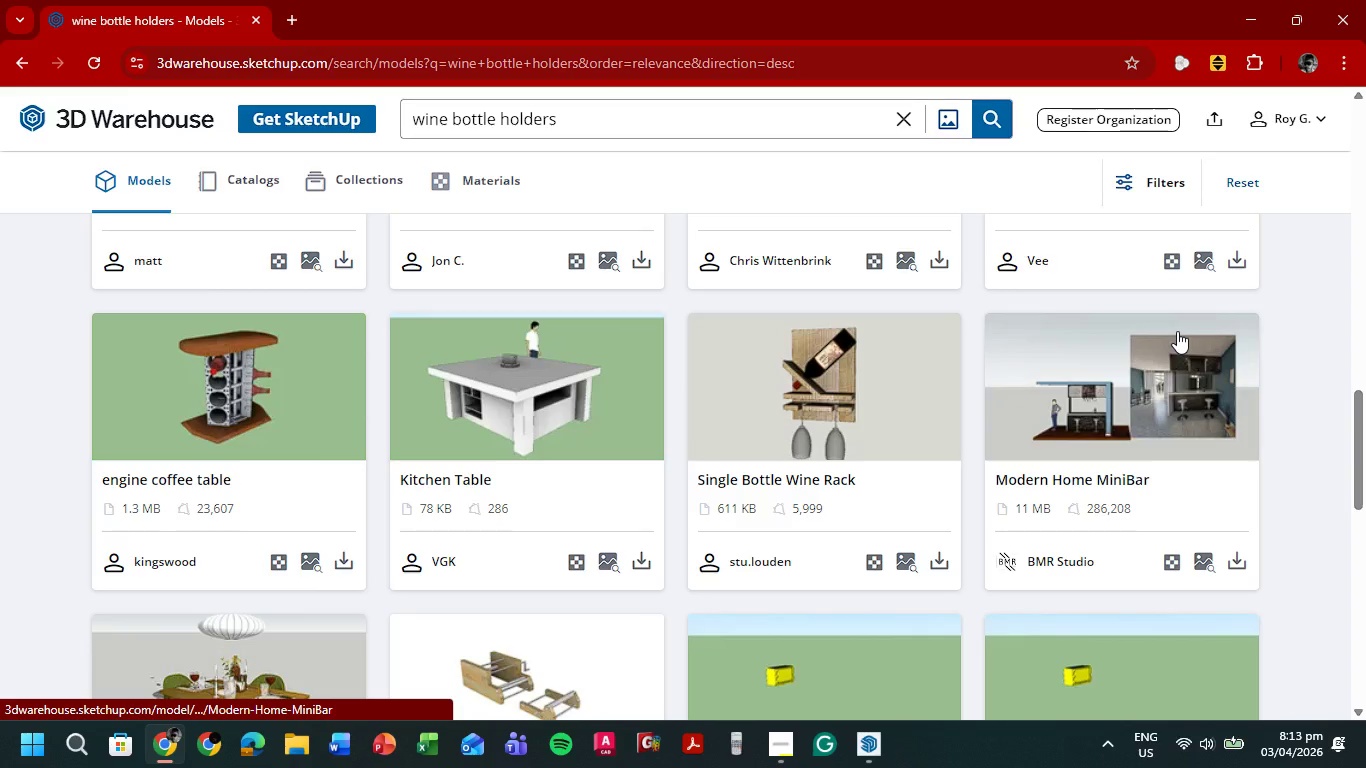 
scroll: coordinate [1177, 331], scroll_direction: up, amount: 2.0
 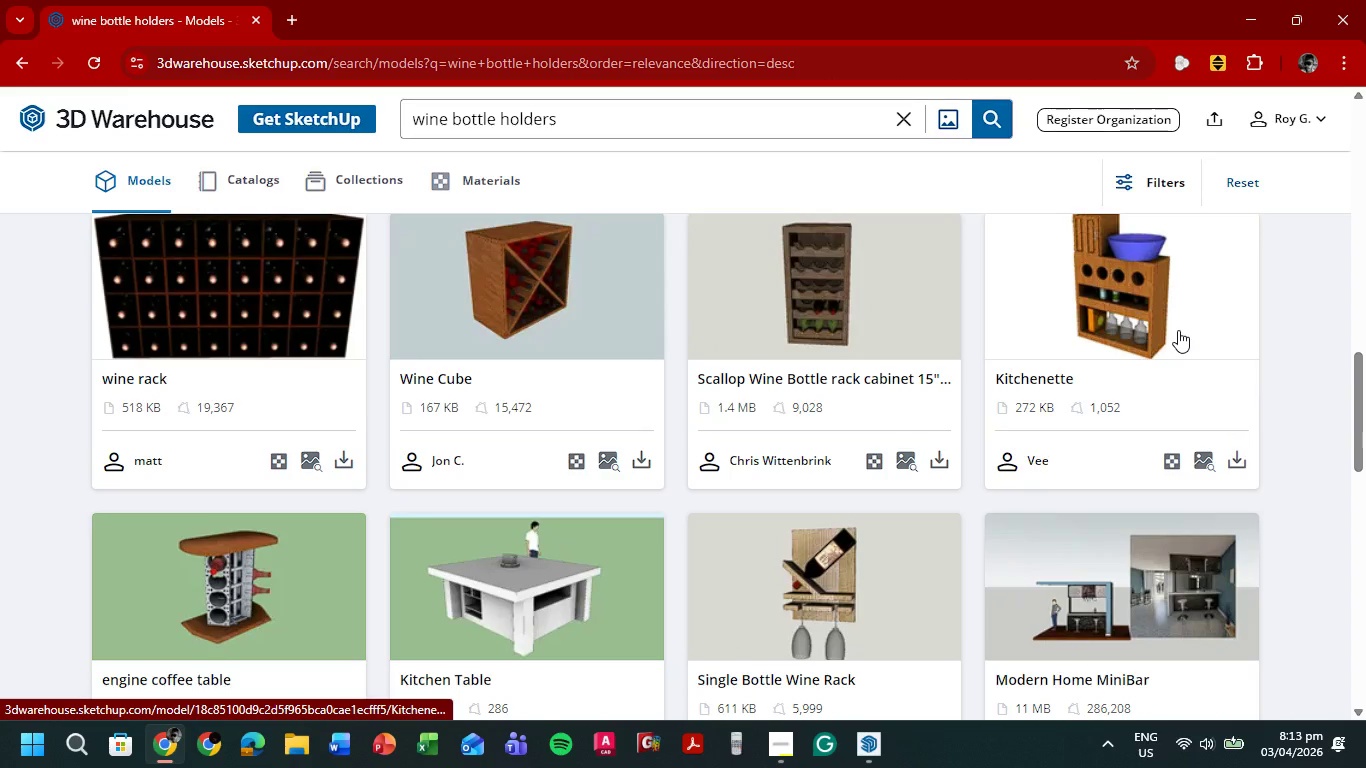 
scroll: coordinate [1178, 330], scroll_direction: down, amount: 4.0
 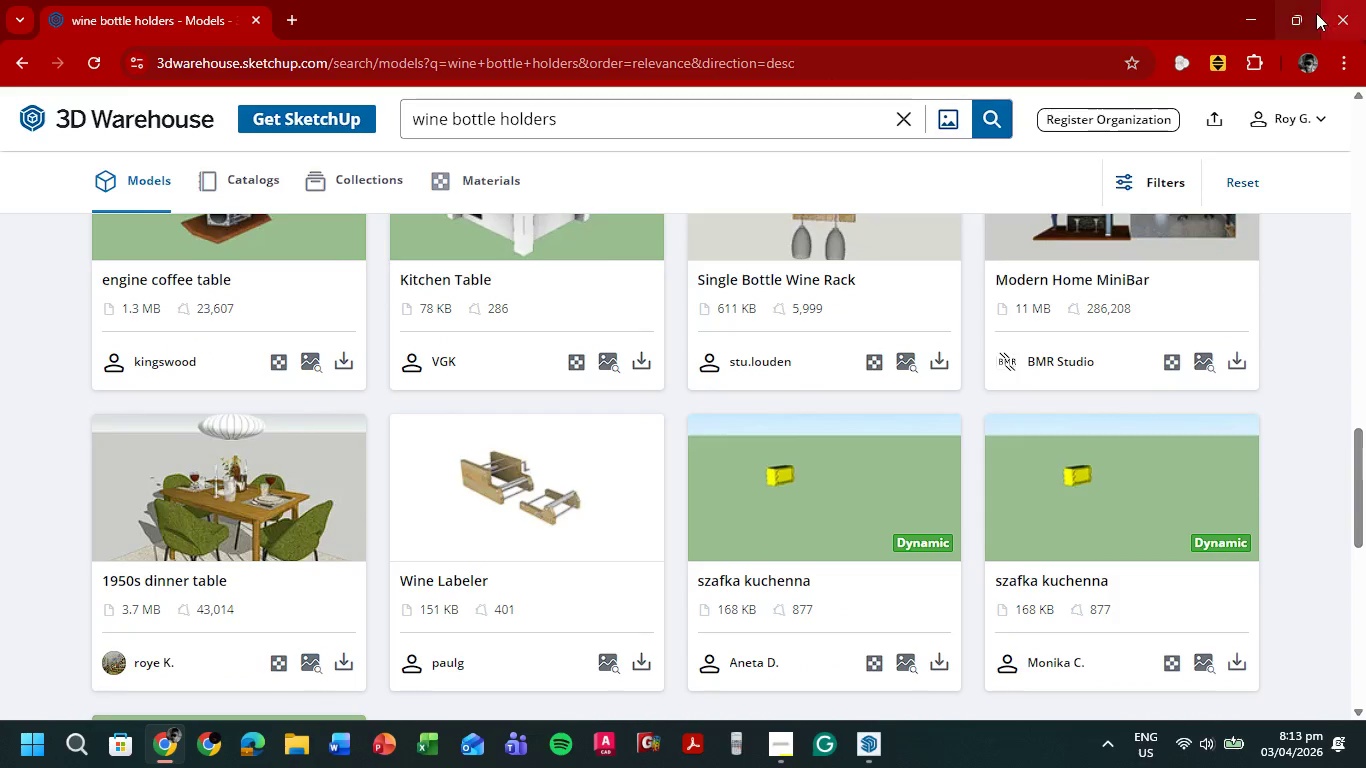 
left_click([1255, 13])
 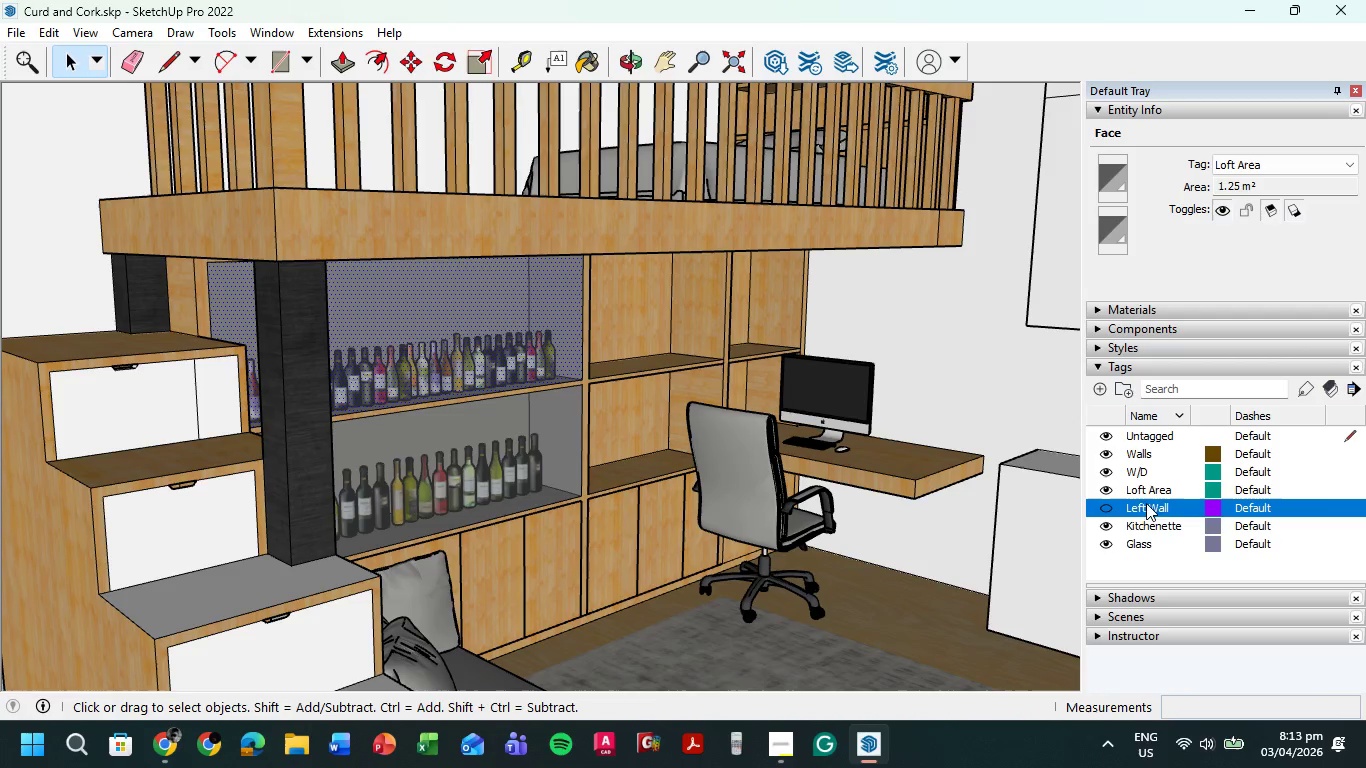 
left_click([1109, 544])
 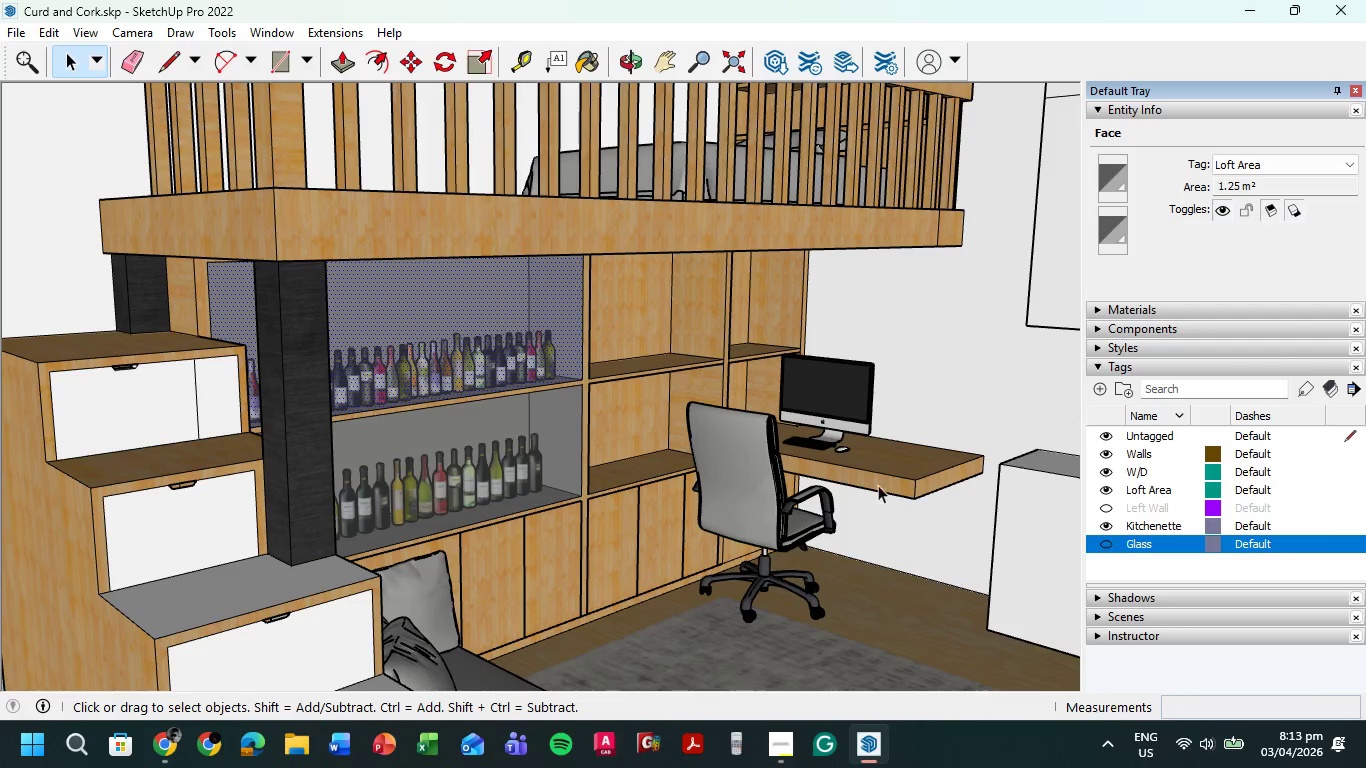 
left_click([671, 613])
 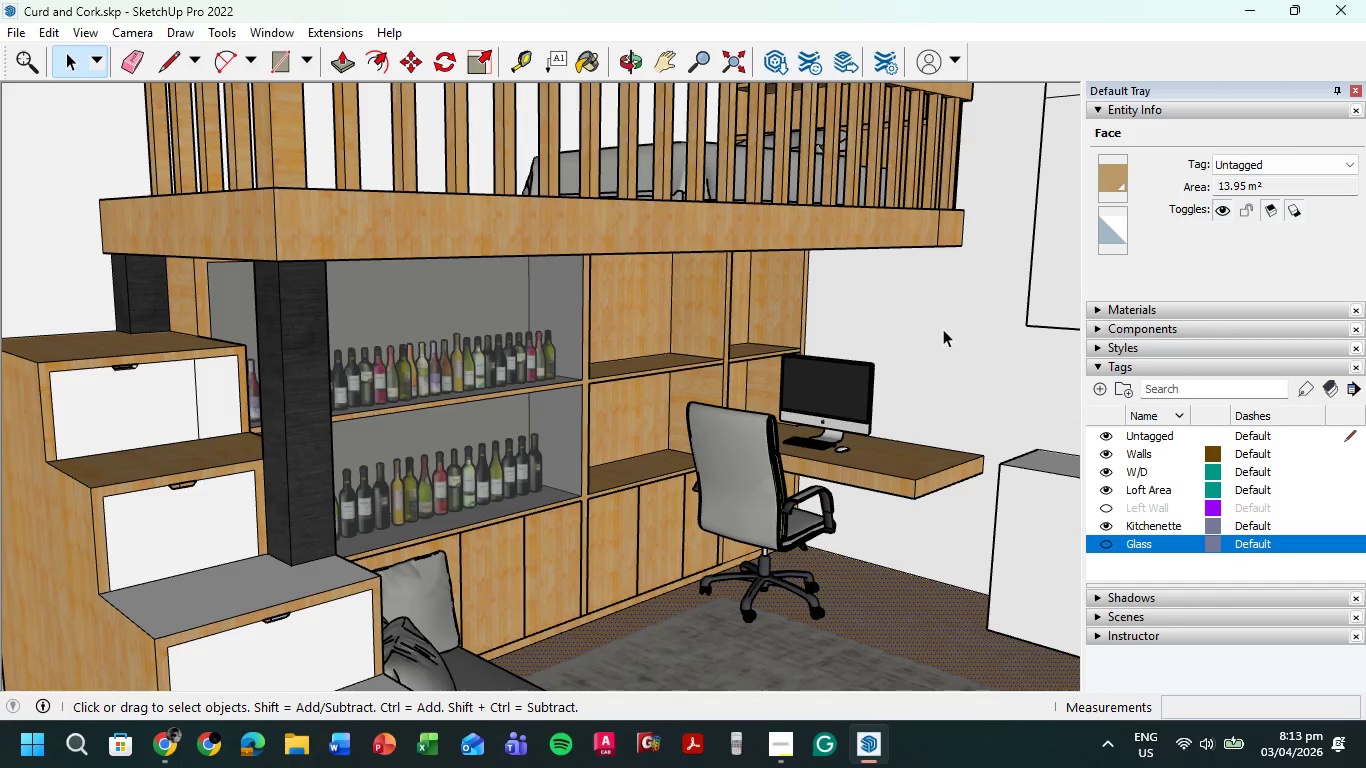 
scroll: coordinate [947, 321], scroll_direction: down, amount: 2.0
 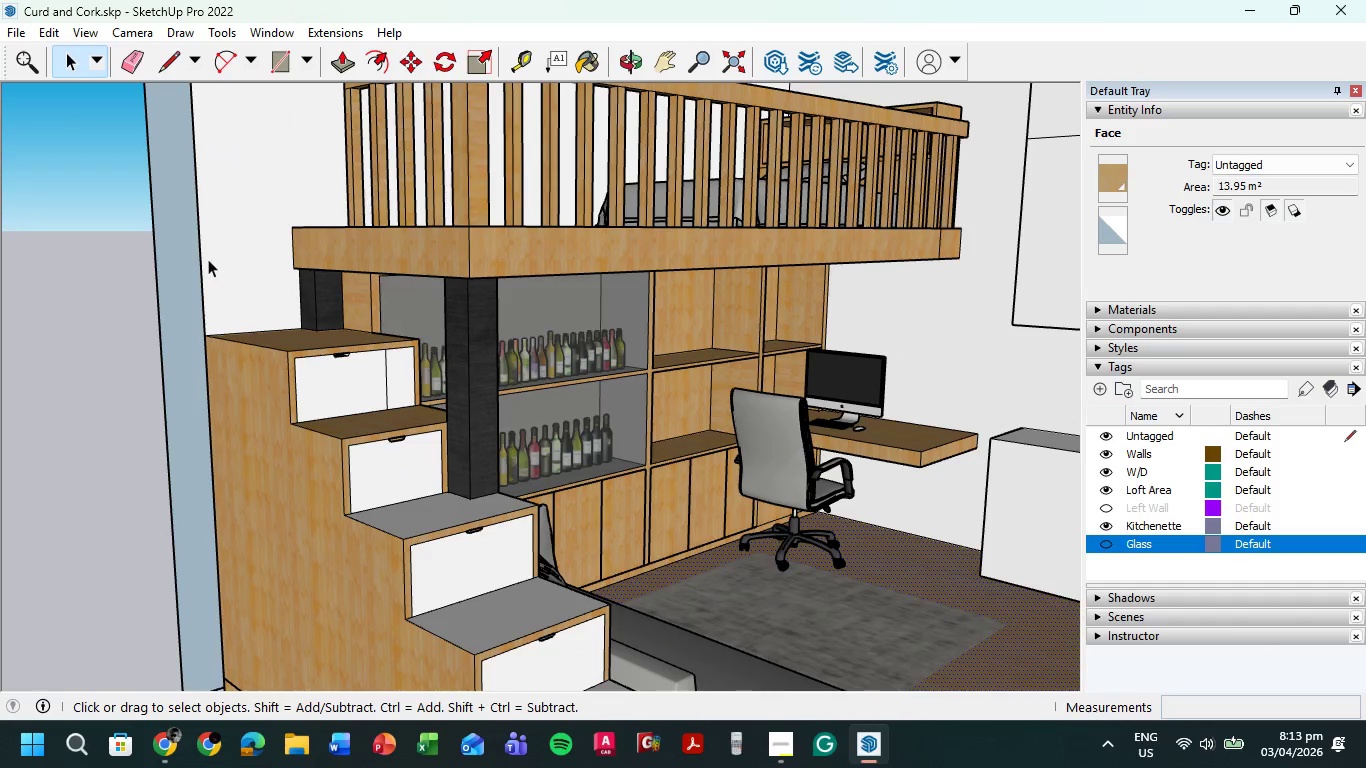 
left_click([95, 328])
 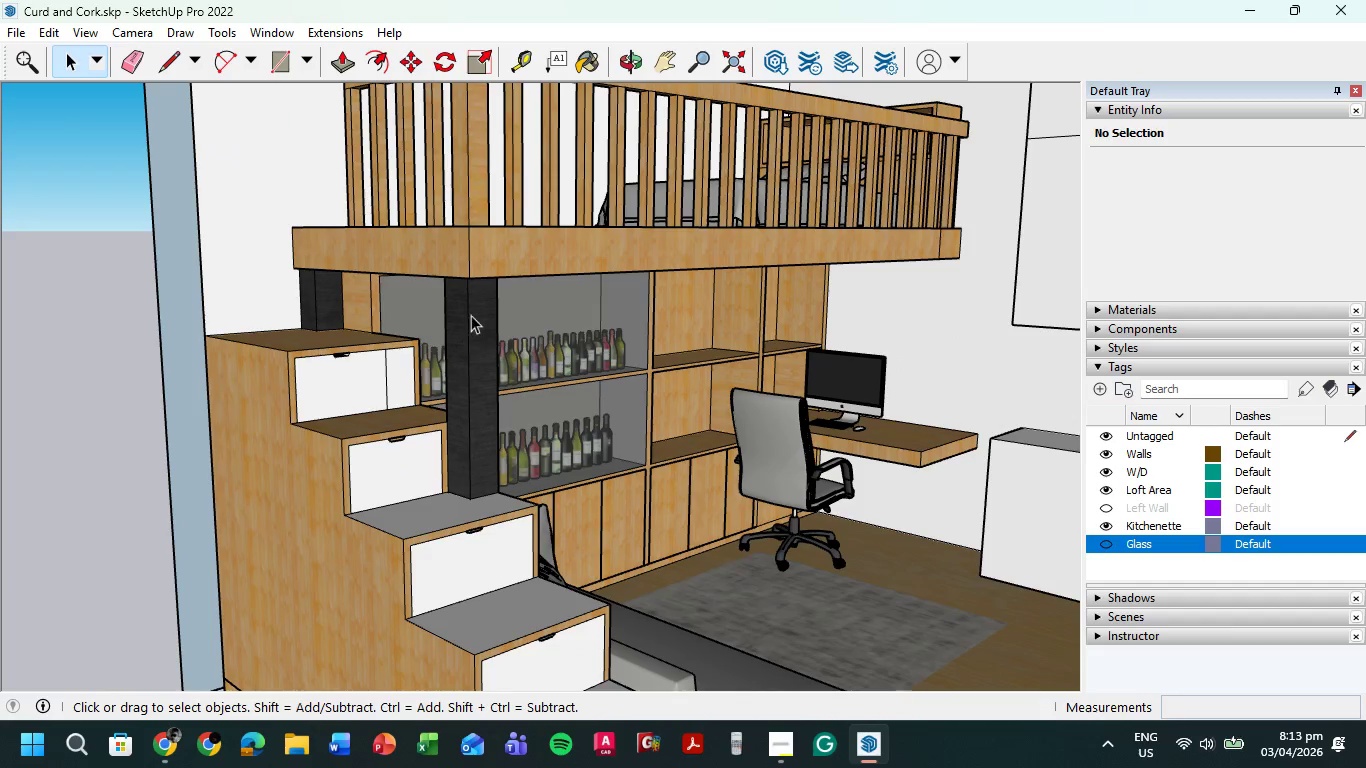 
left_click([586, 317])
 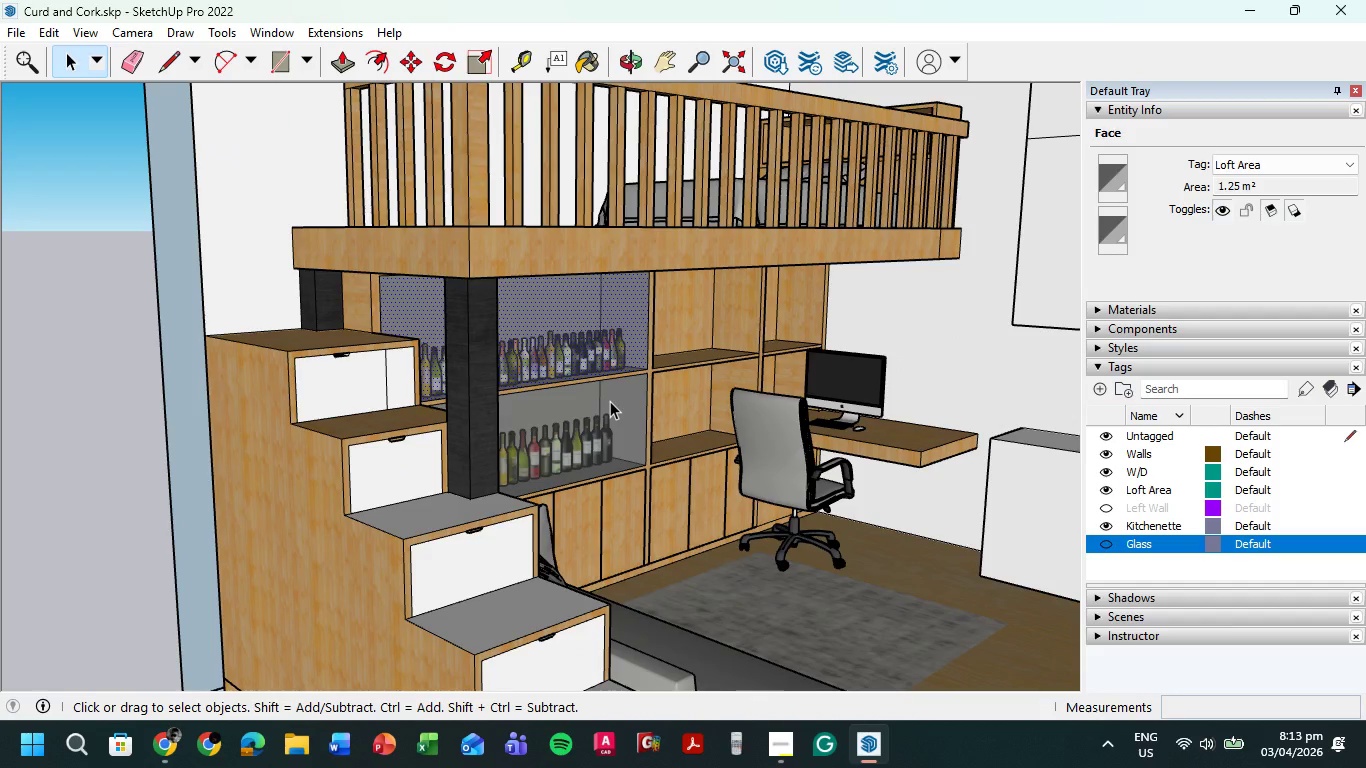 
hold_key(key=ControlLeft, duration=0.44)
left_click([610, 401])
 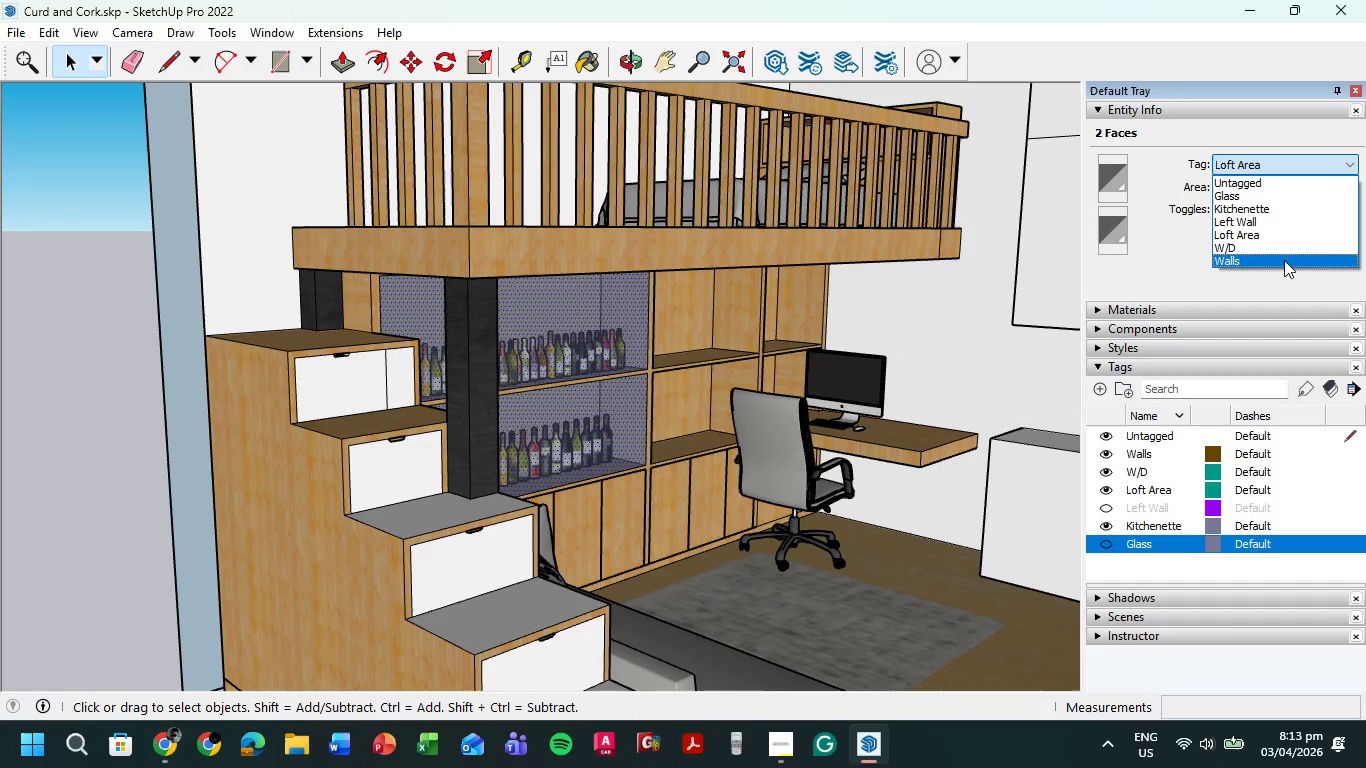 
left_click([1259, 195])
 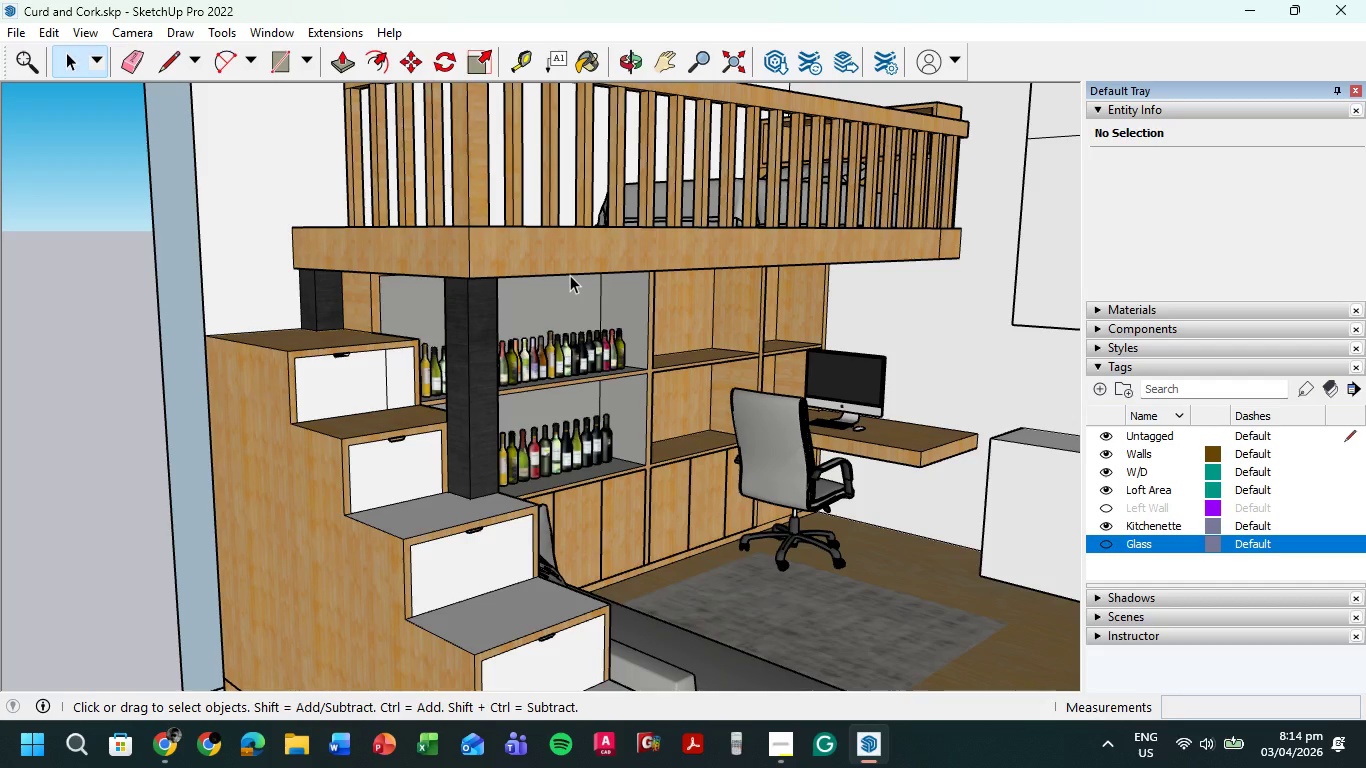 
wait(34.97)
 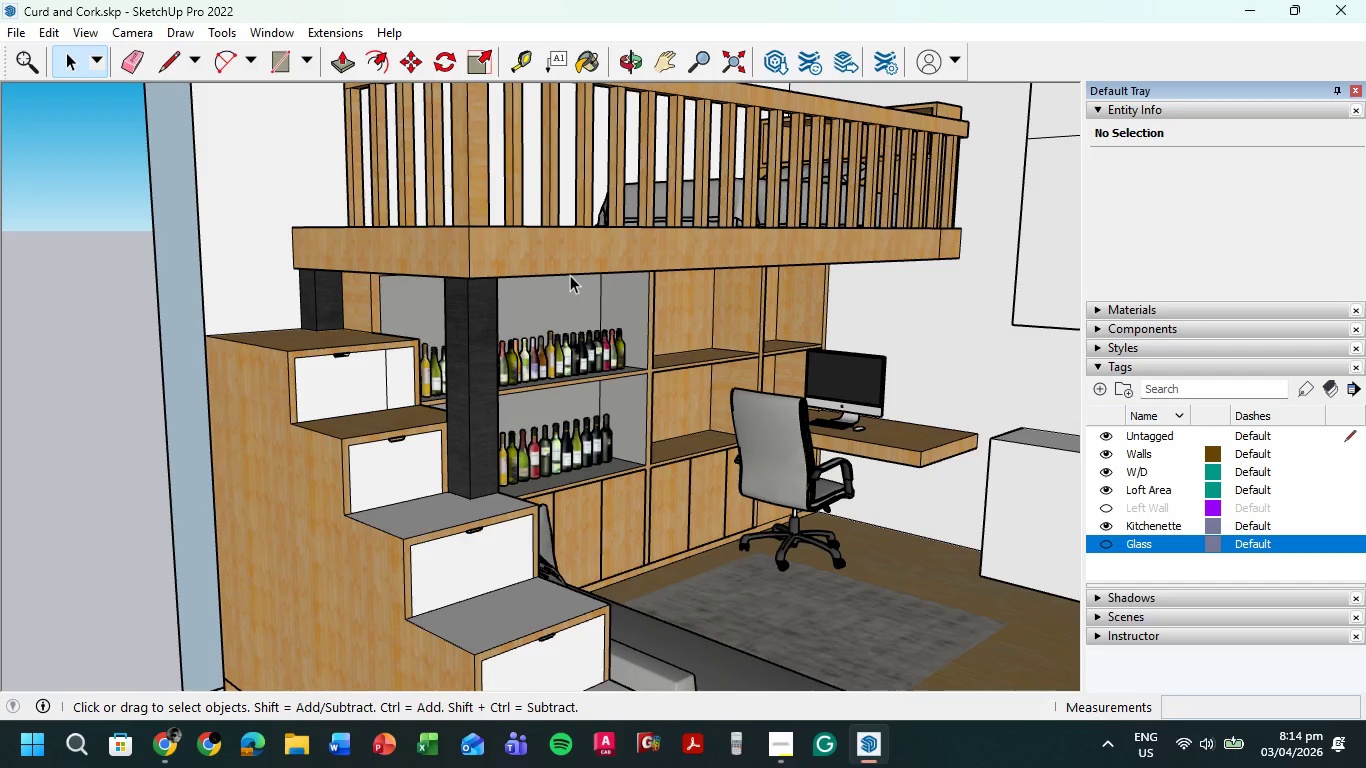 
scroll: coordinate [635, 360], scroll_direction: up, amount: 6.0
 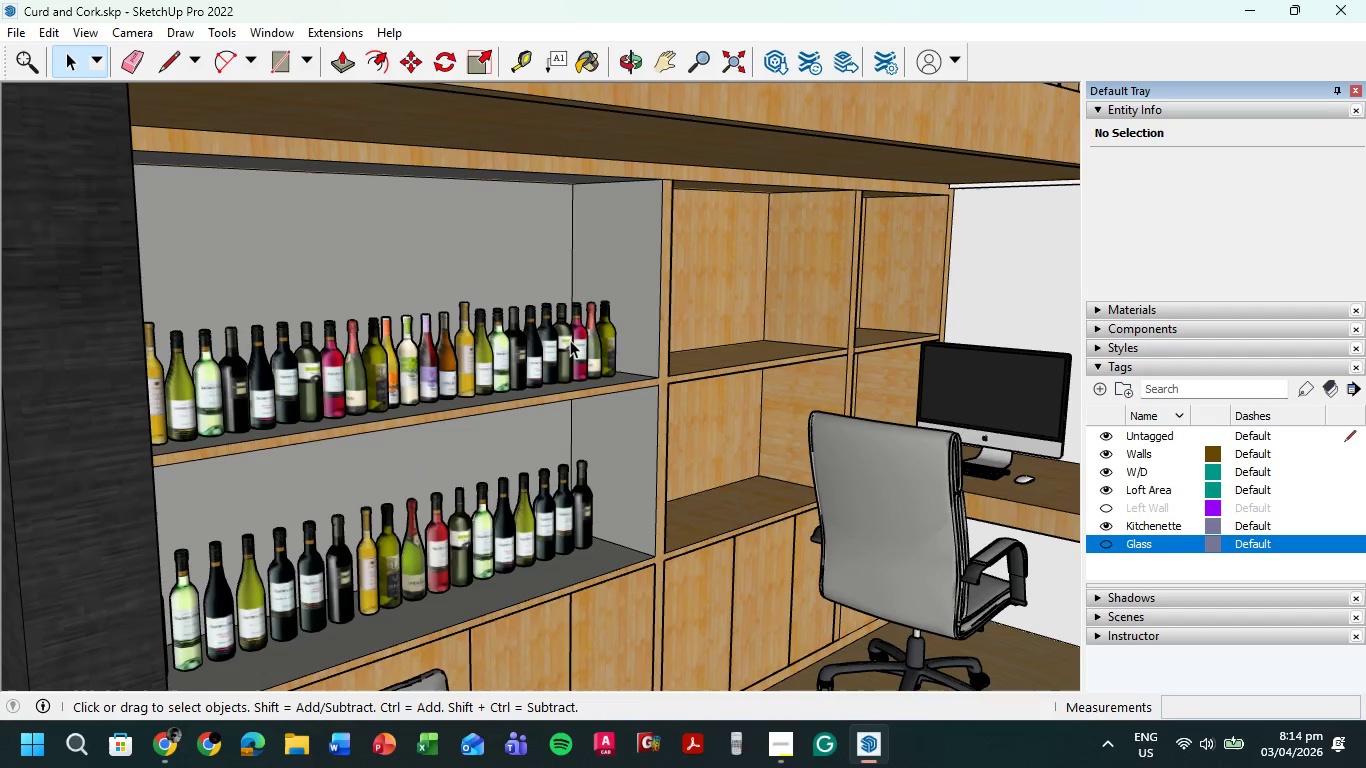 
hold_key(key=ShiftLeft, duration=0.33)
 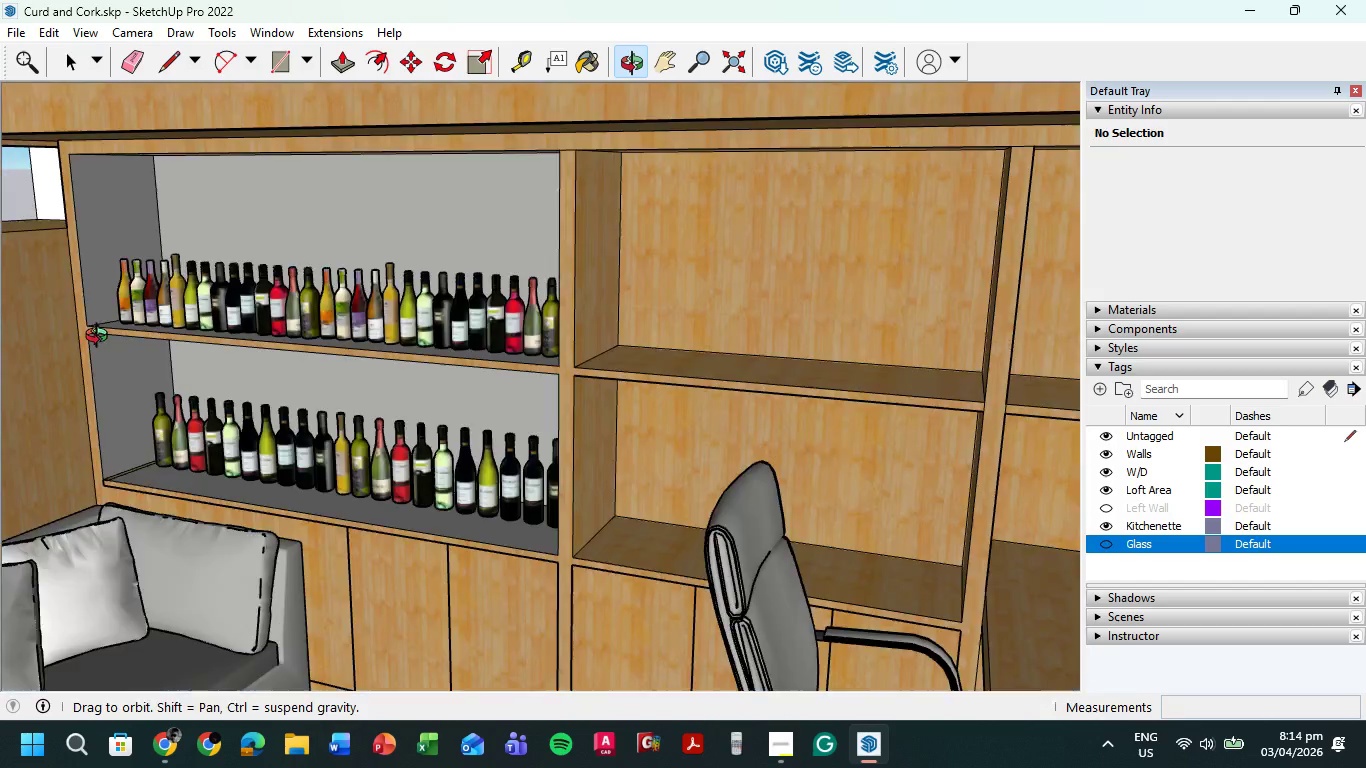 
hold_key(key=ShiftLeft, duration=0.64)
 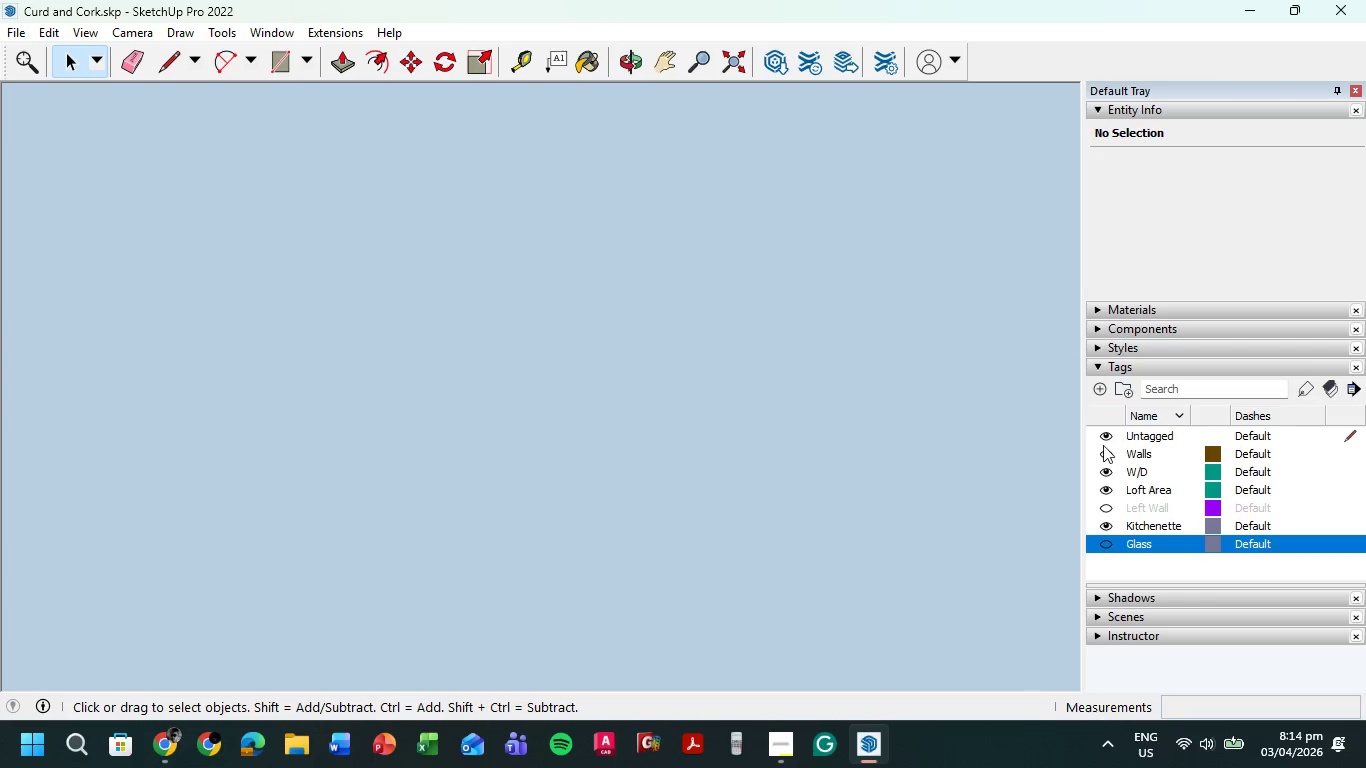 
left_click([1106, 453])
 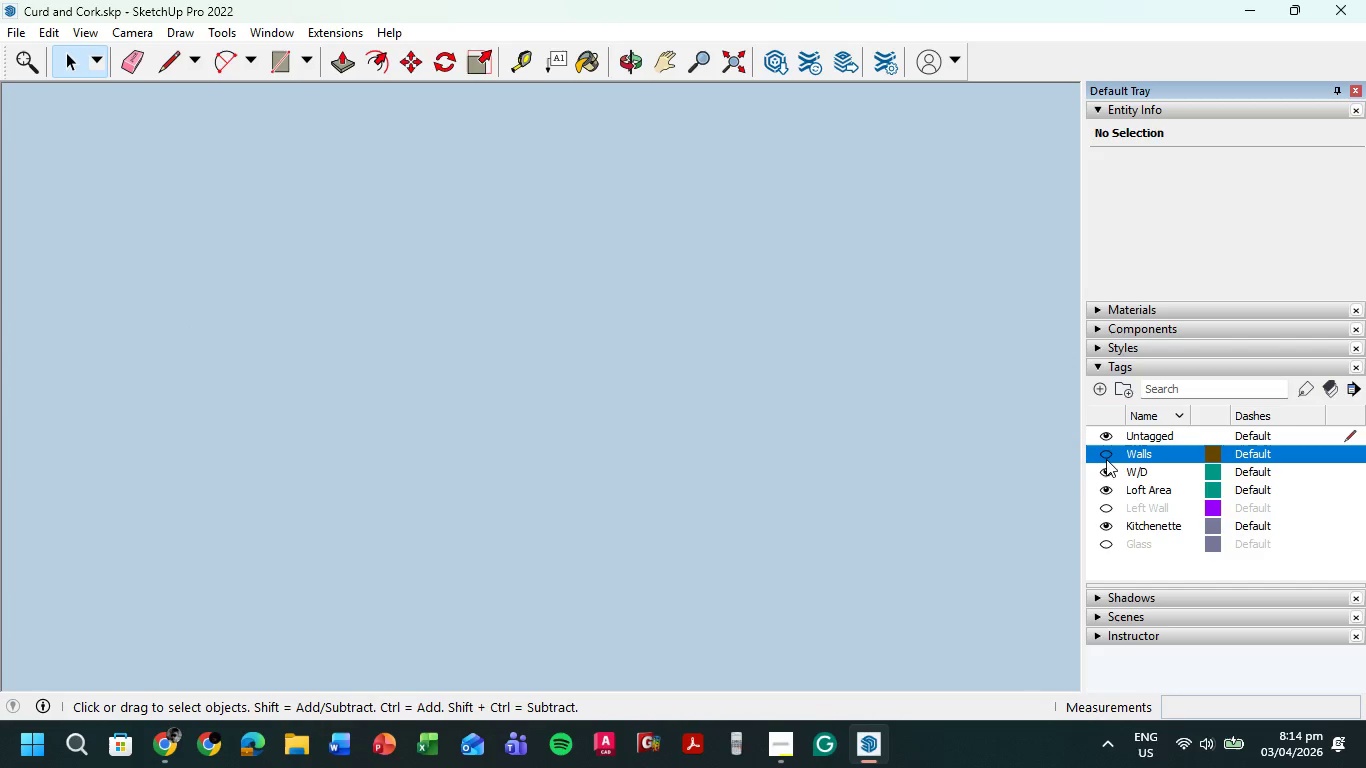 
scroll: coordinate [880, 382], scroll_direction: down, amount: 6.0
 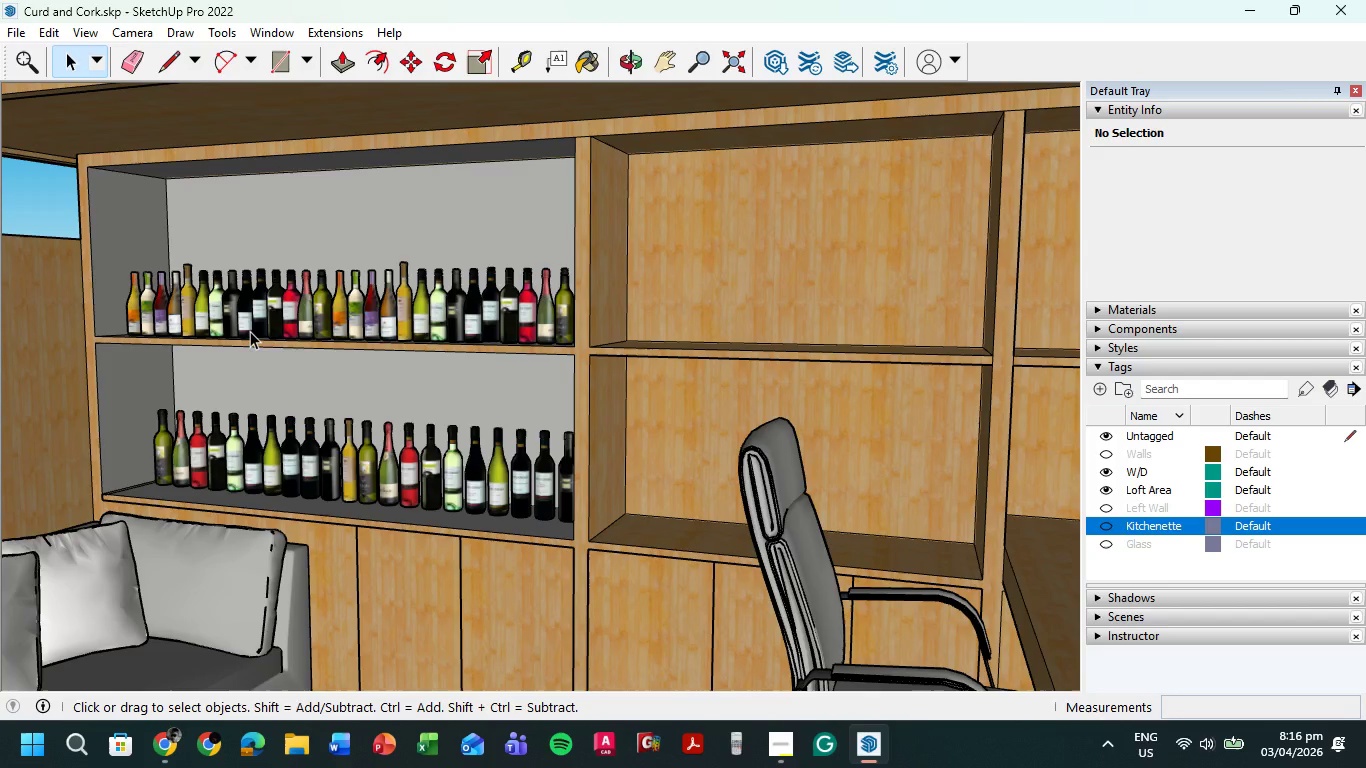 
wait(140.56)
 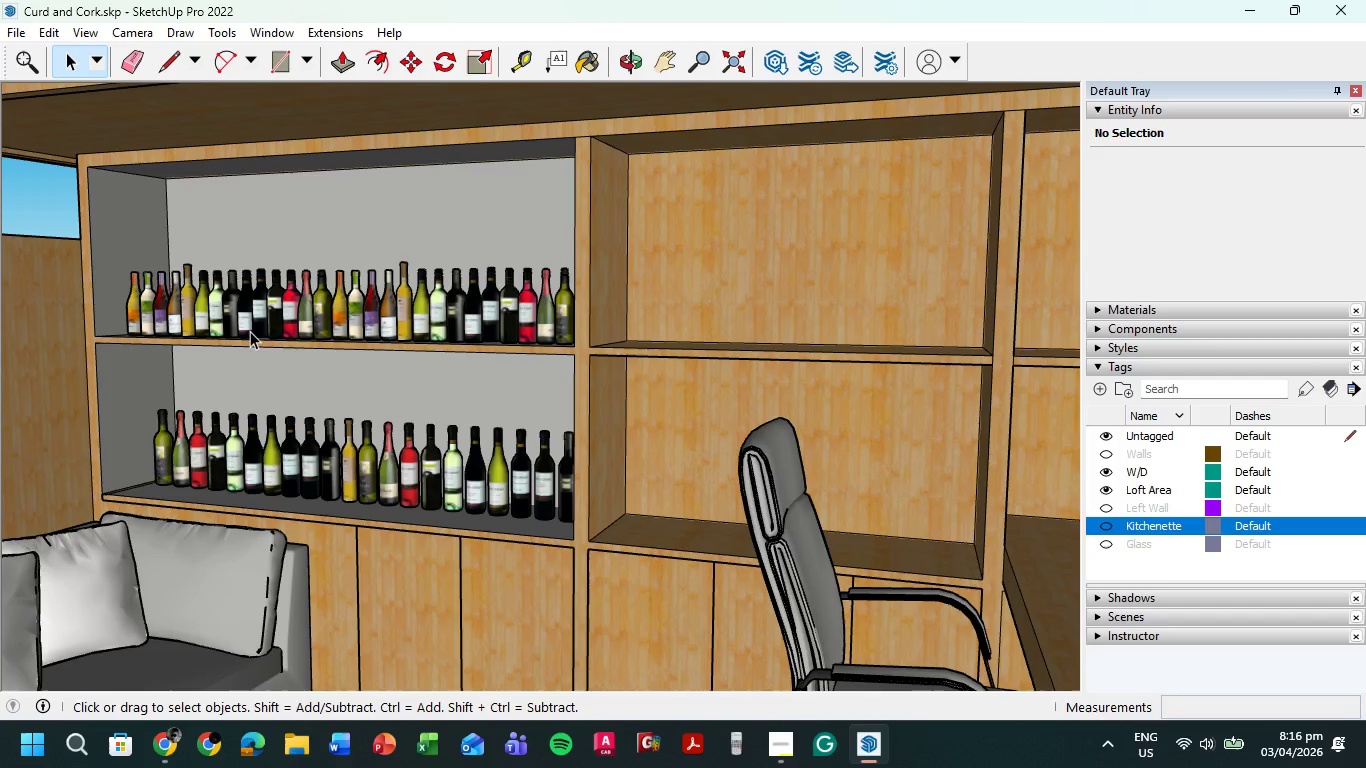 
hold_key(key=ShiftLeft, duration=0.56)
 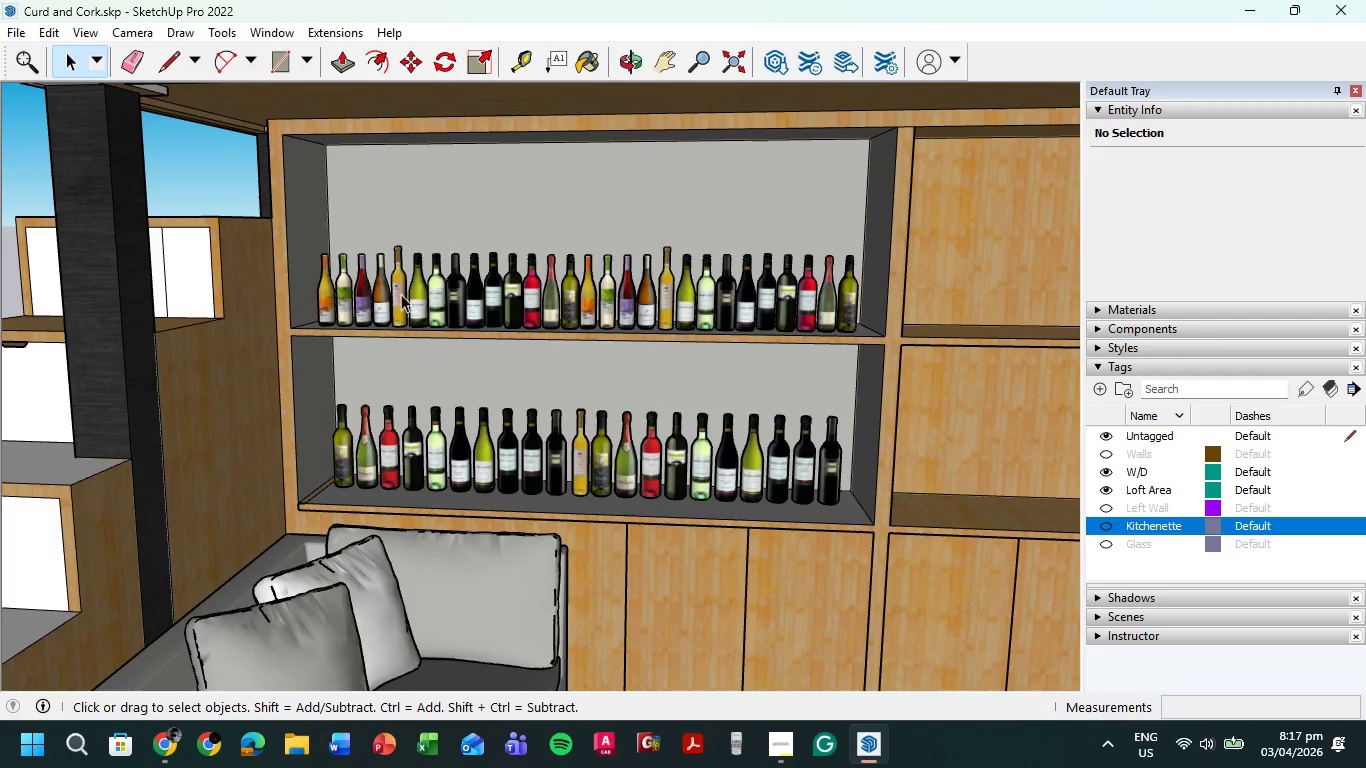 
left_click([343, 305])
 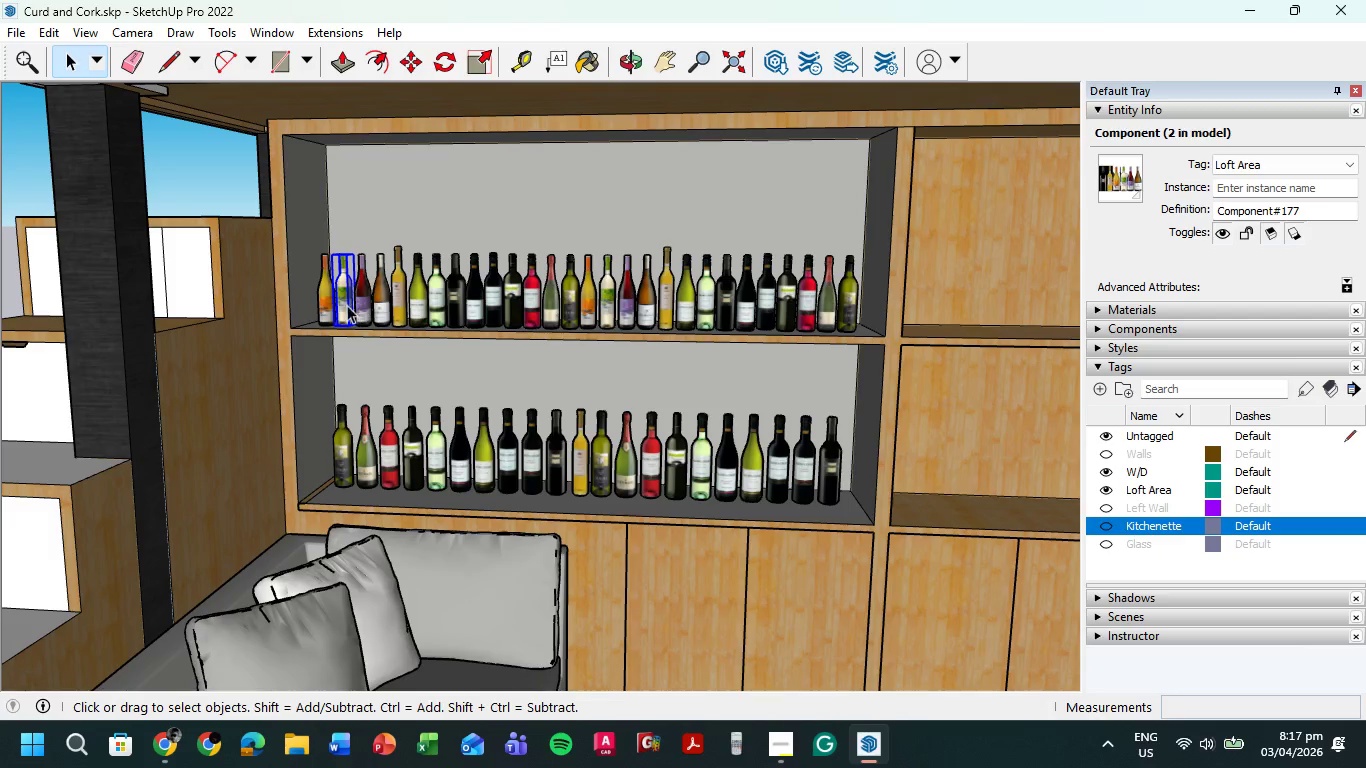 
hold_key(key=ControlLeft, duration=26.23)
left_click([329, 305])
 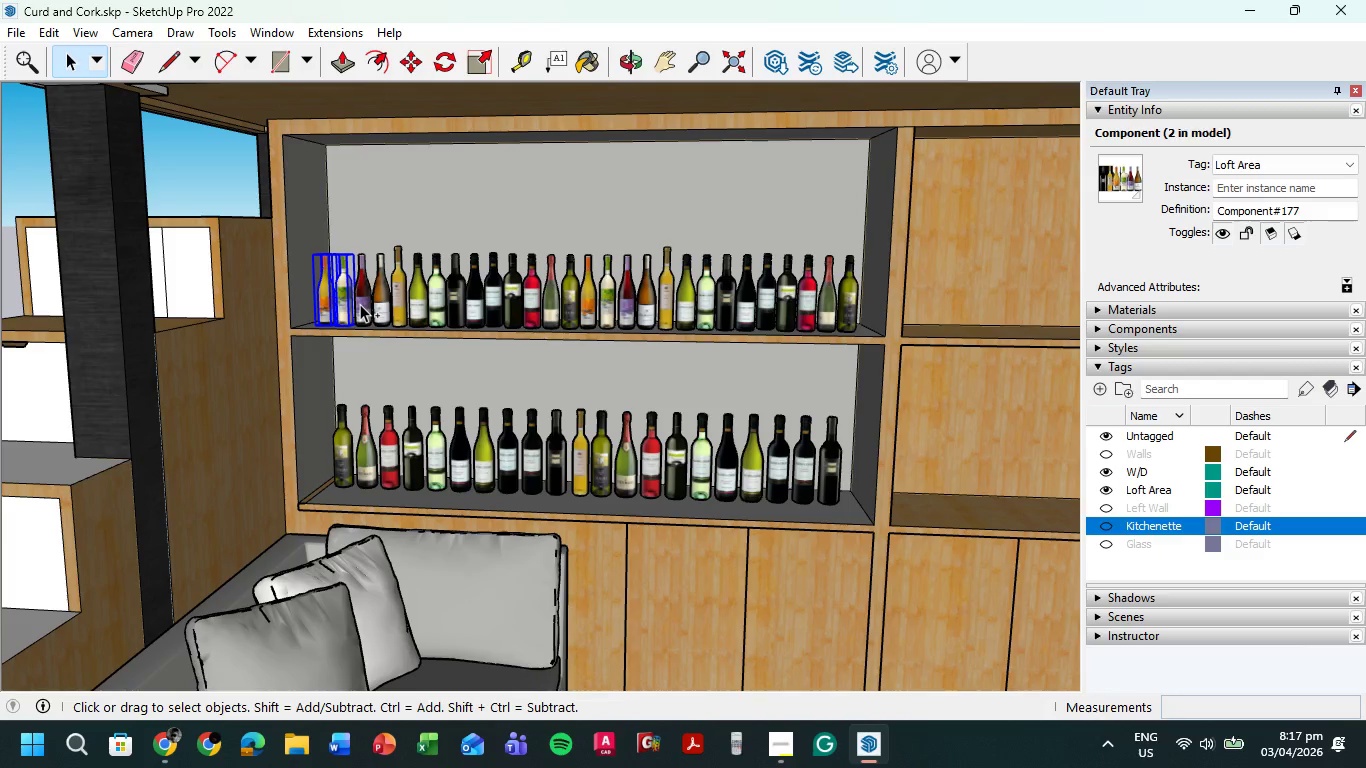 
left_click([360, 304])
 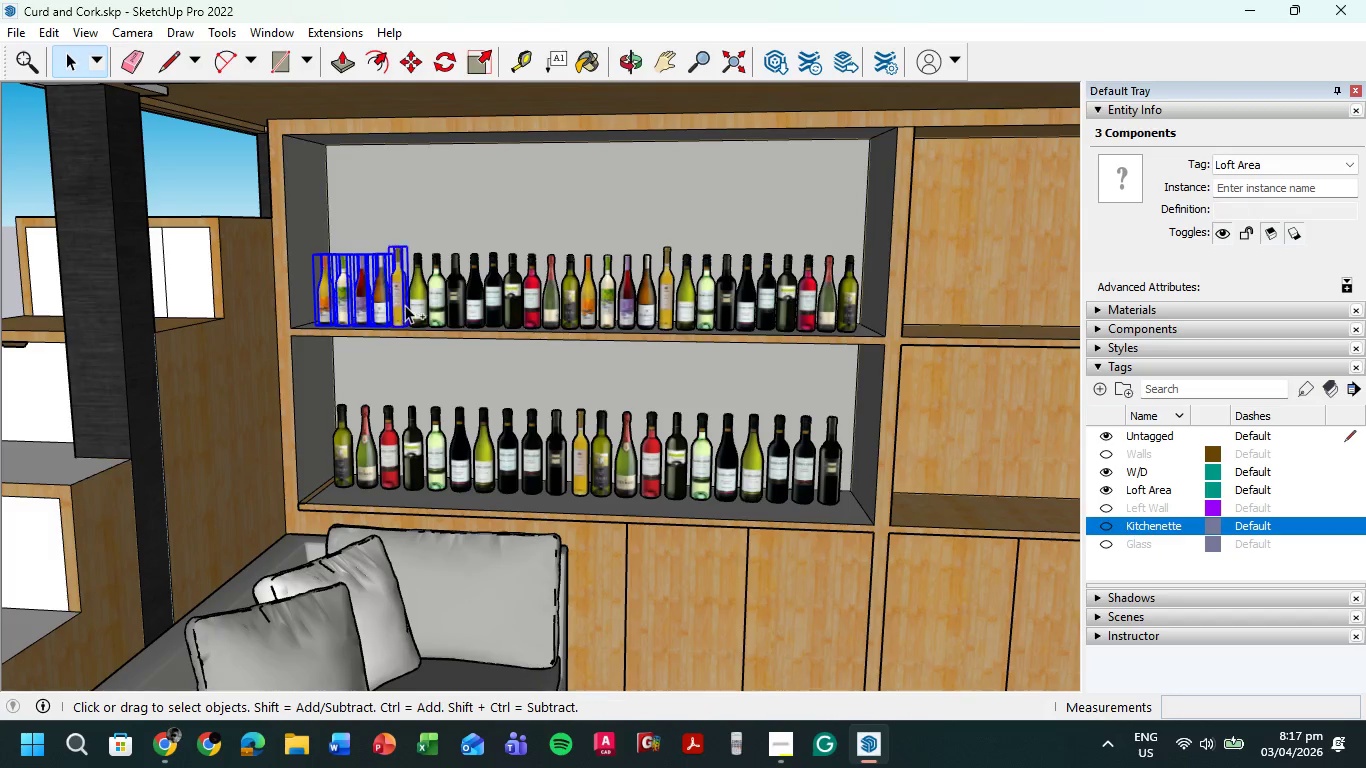 
triple_click([425, 307])
 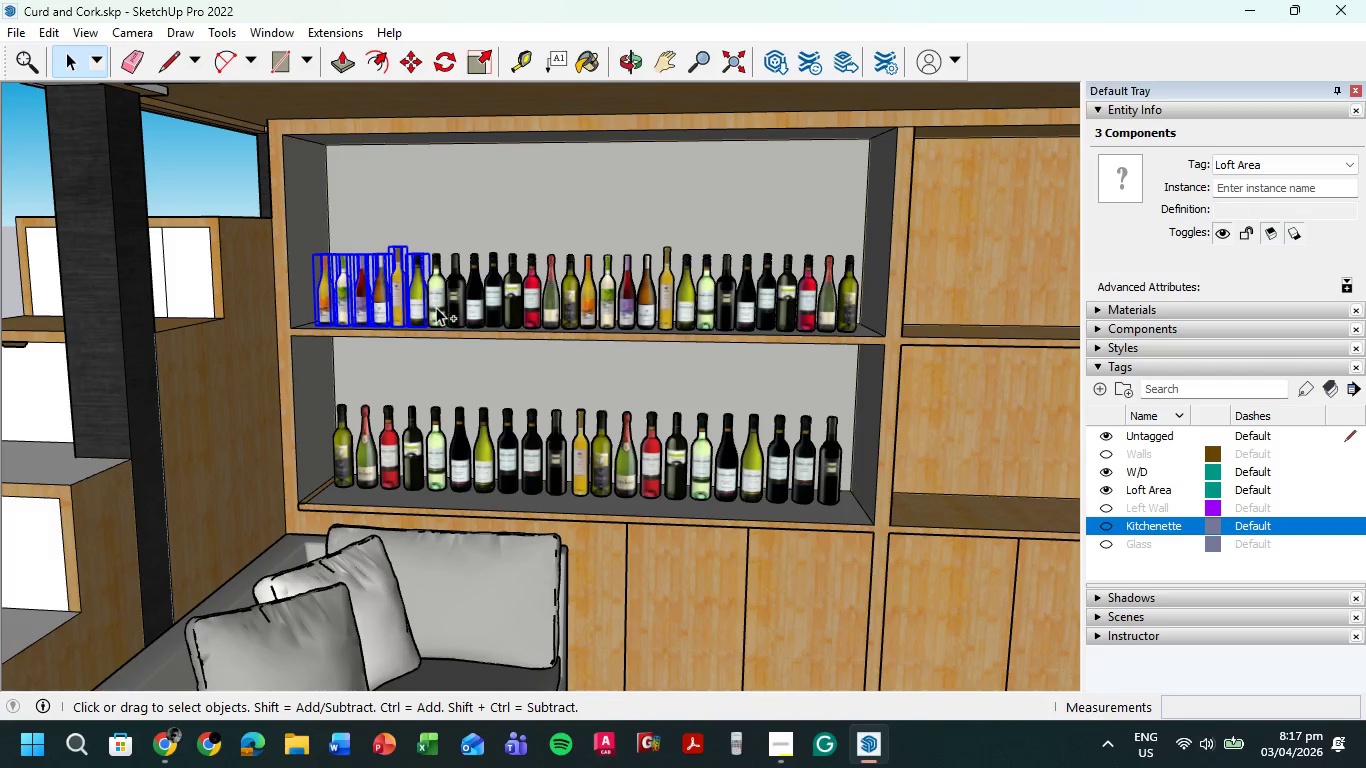 
triple_click([436, 307])
 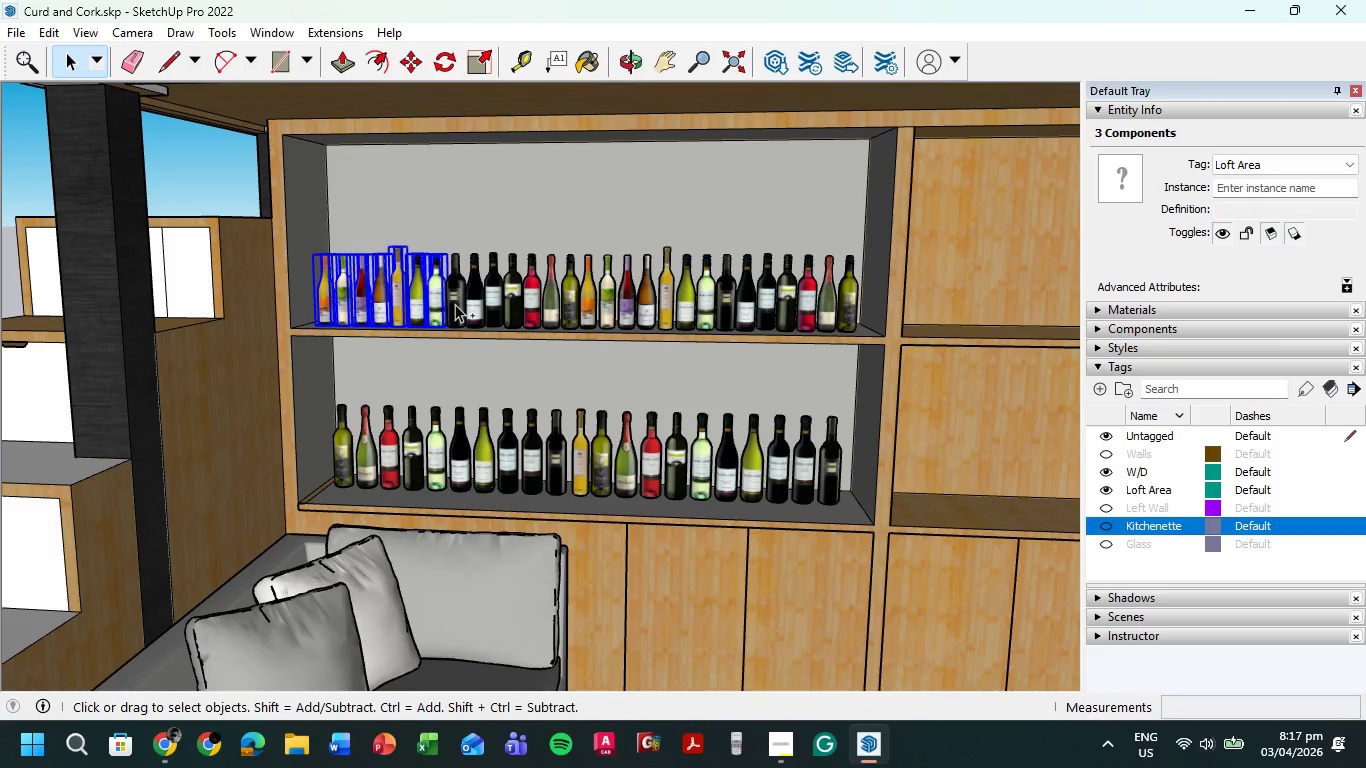 
triple_click([455, 304])
 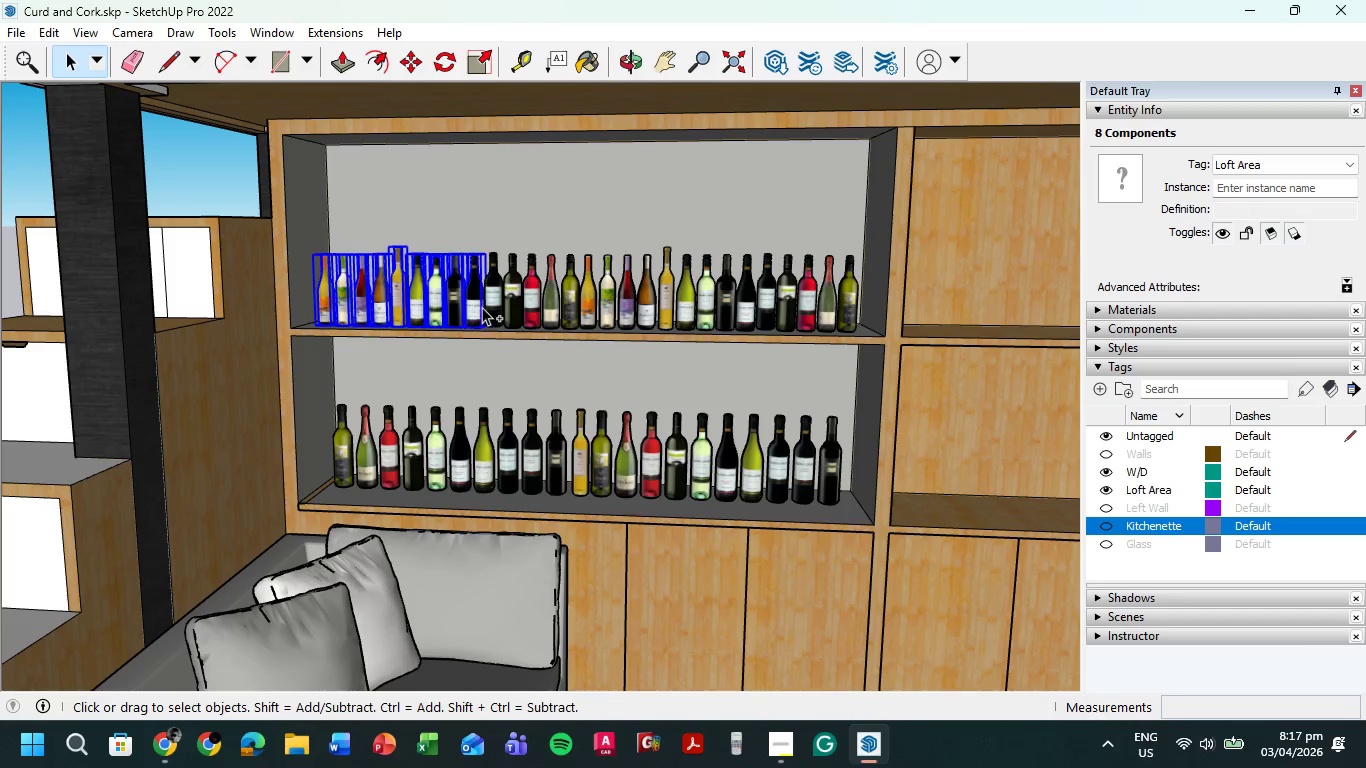 
double_click([490, 307])
 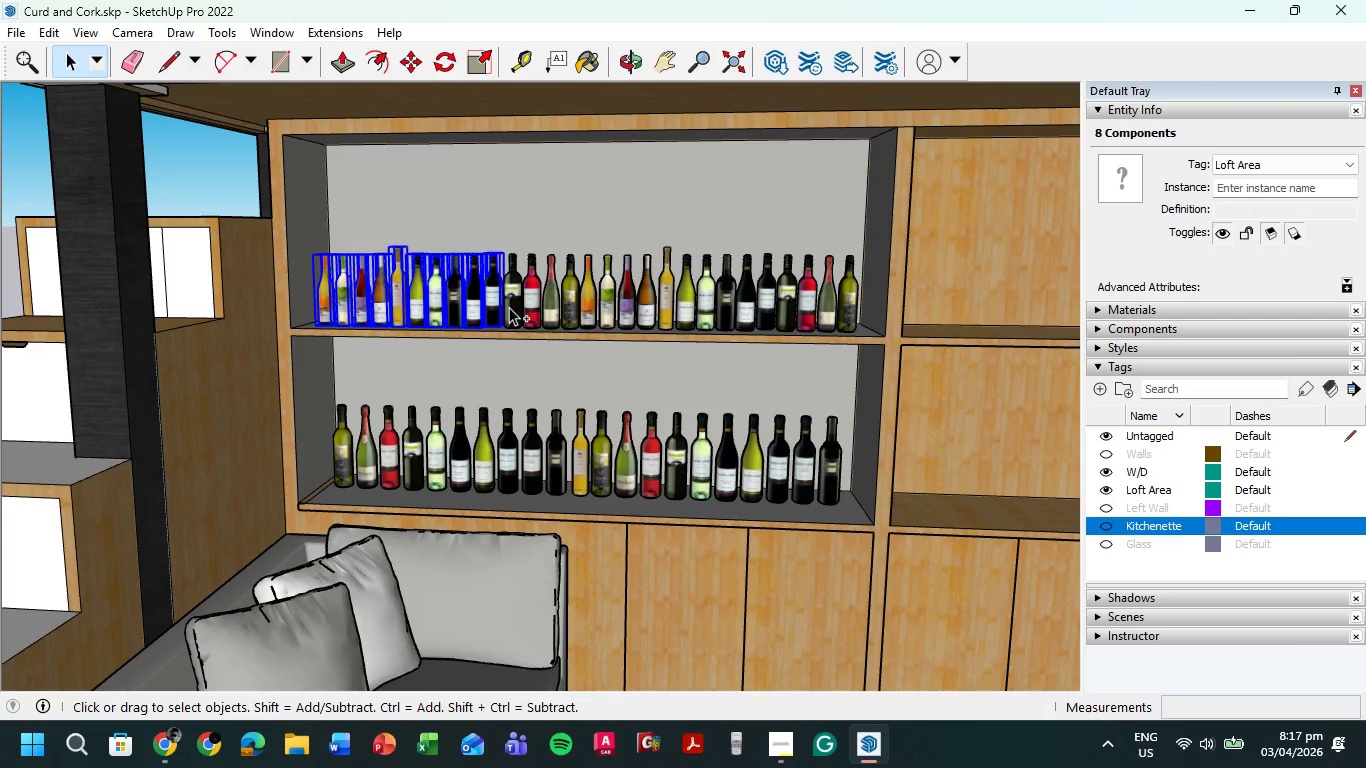 
triple_click([509, 307])
 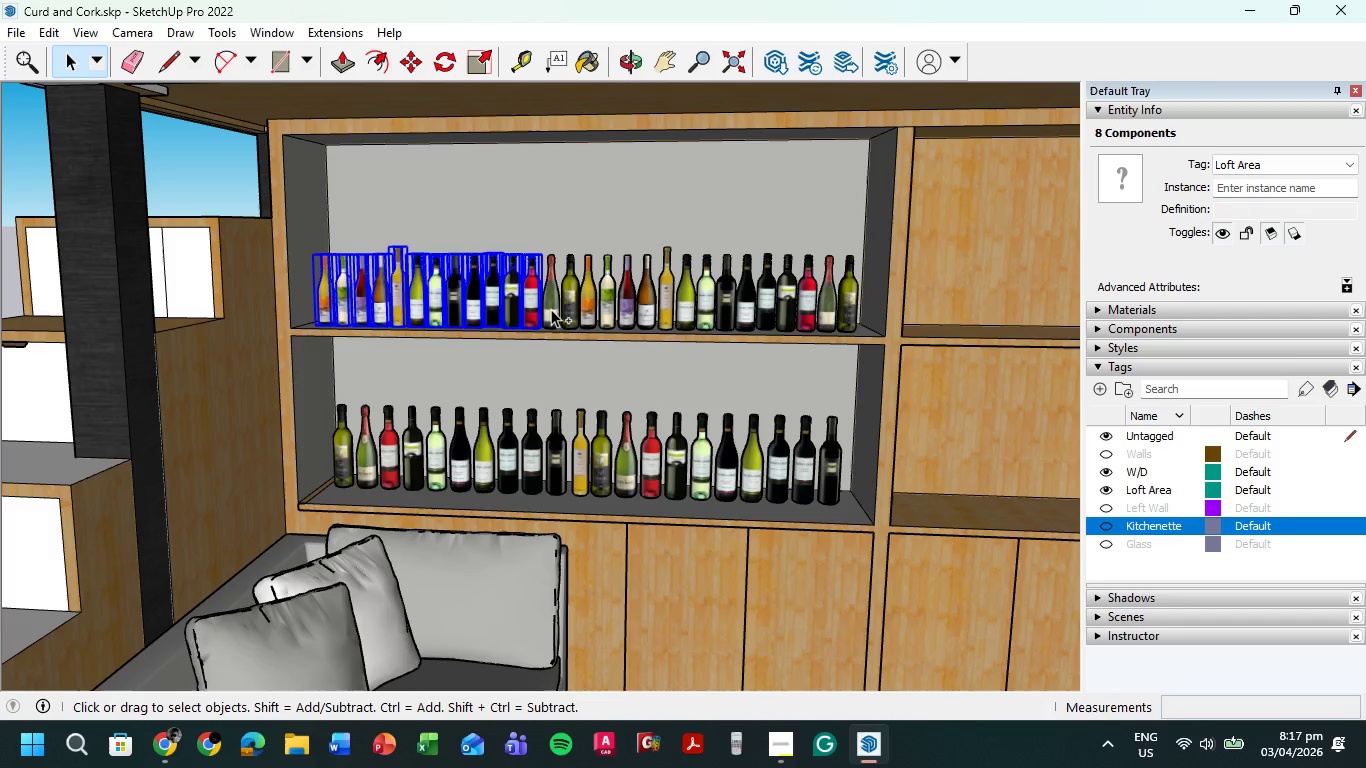 
triple_click([551, 309])
 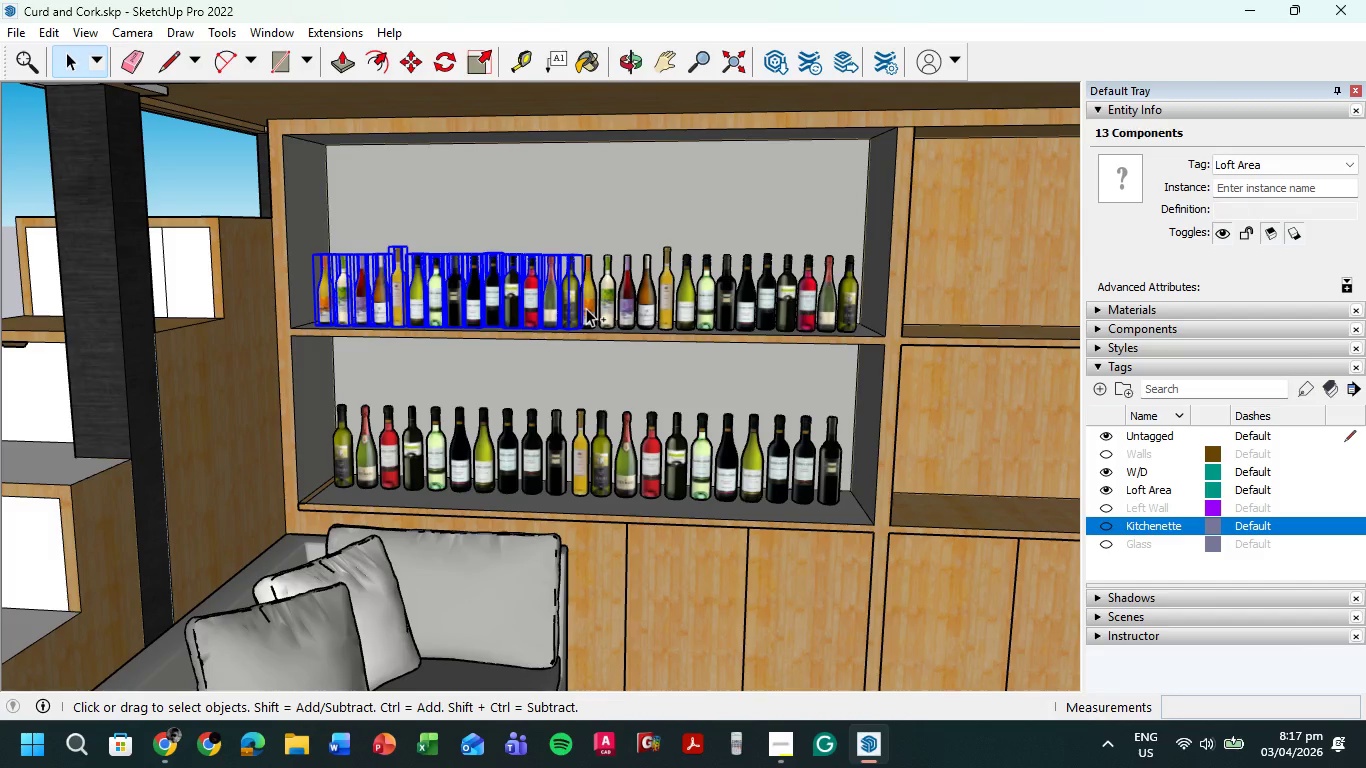 
double_click([594, 308])
 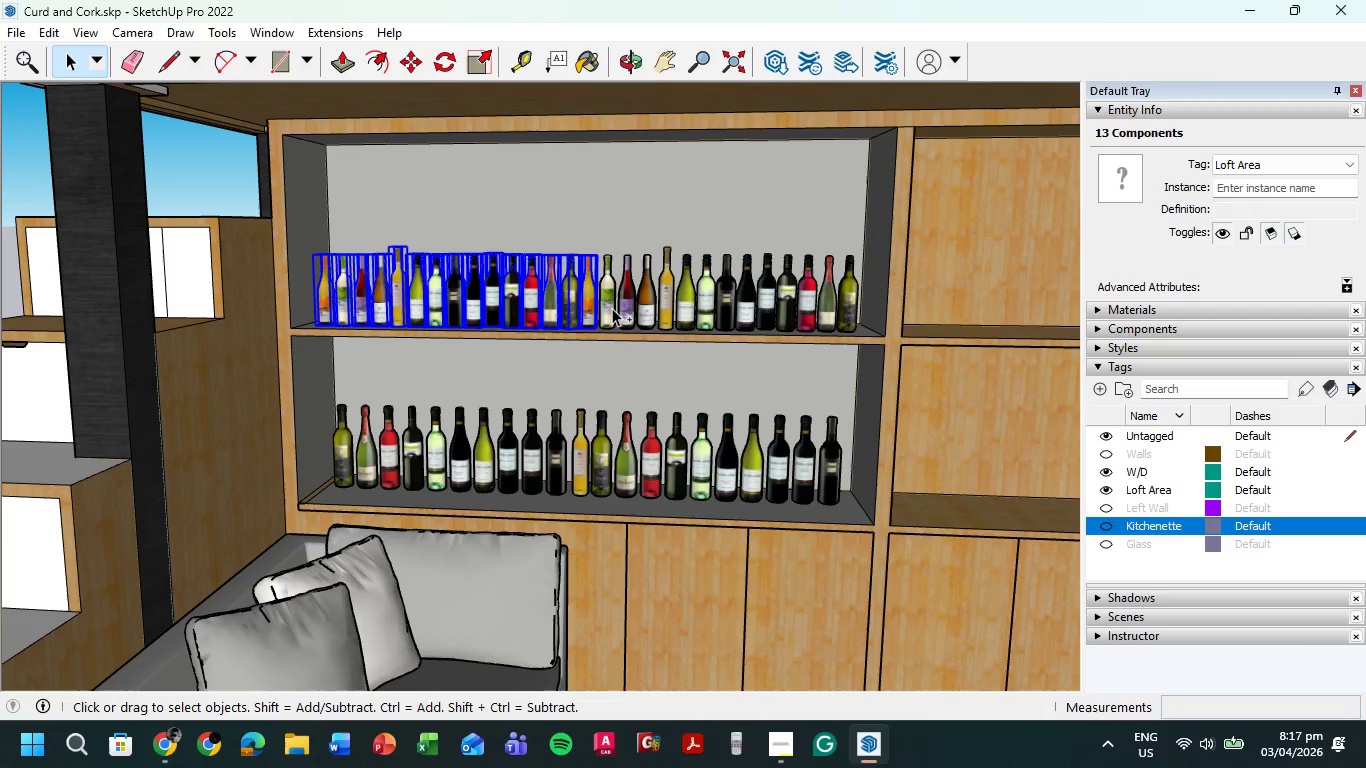 
left_click([612, 308])
 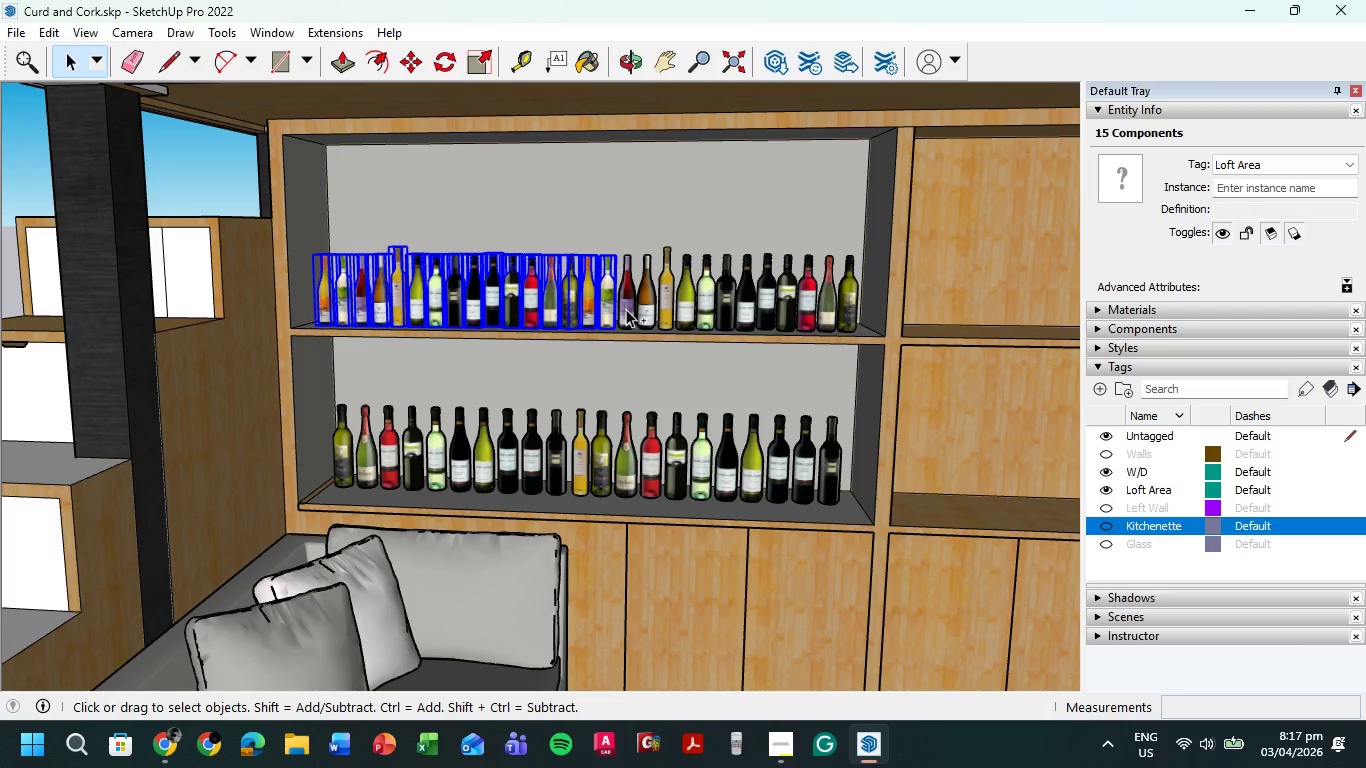 
left_click([626, 309])
 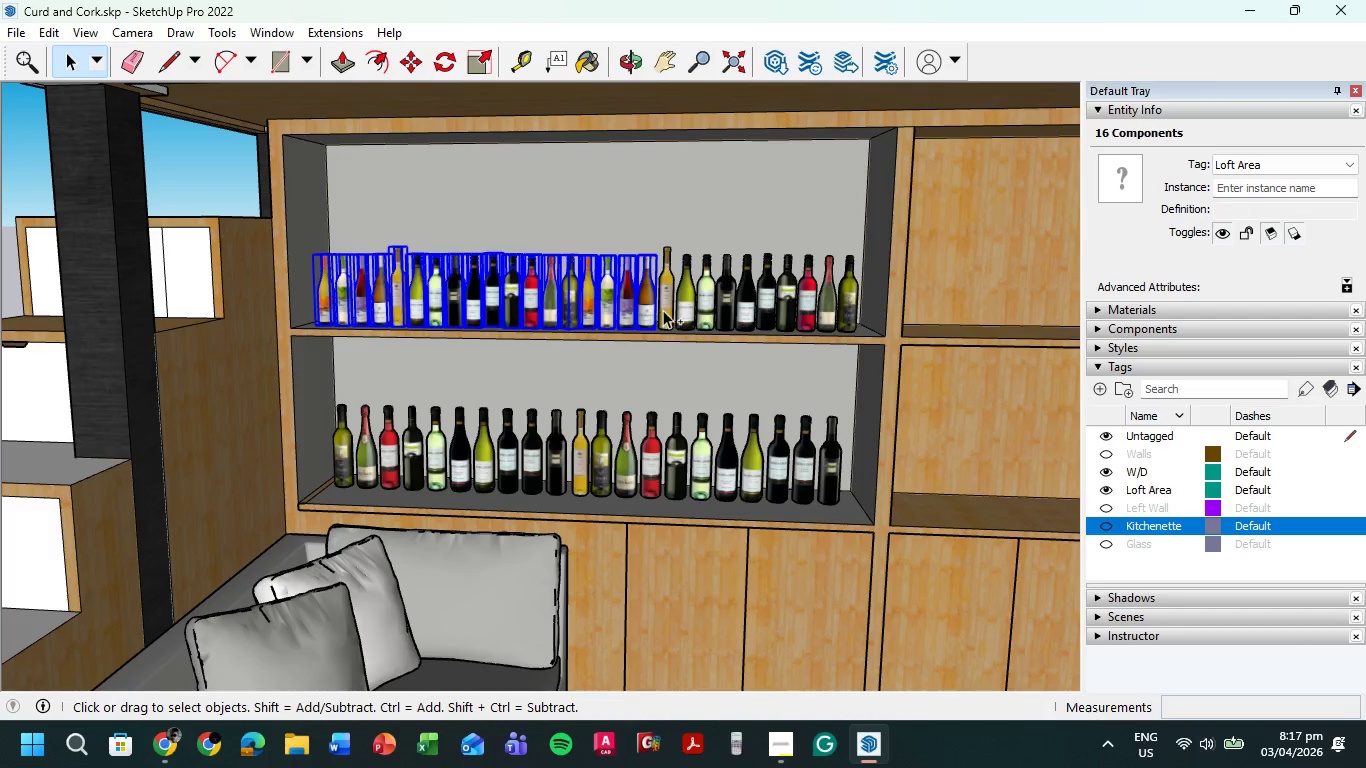 
triple_click([664, 310])
 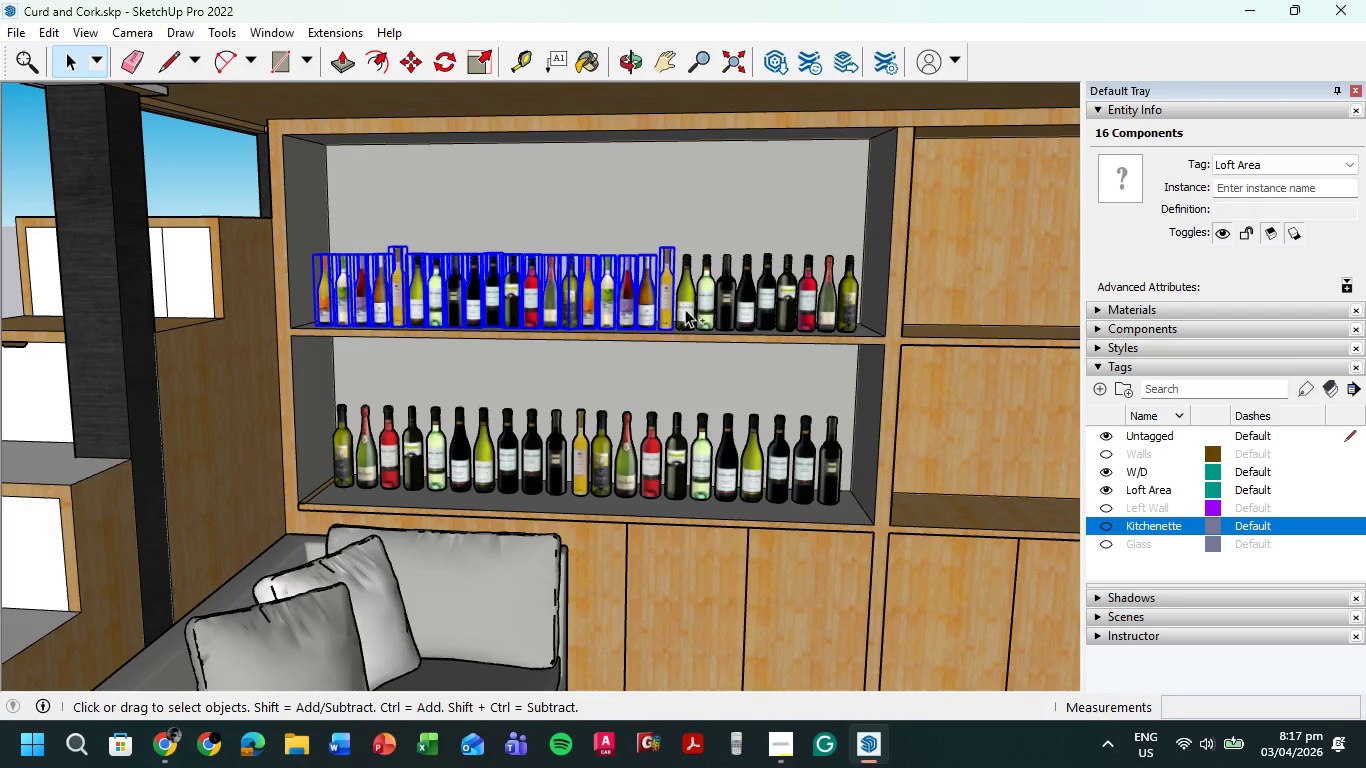 
triple_click([686, 309])
 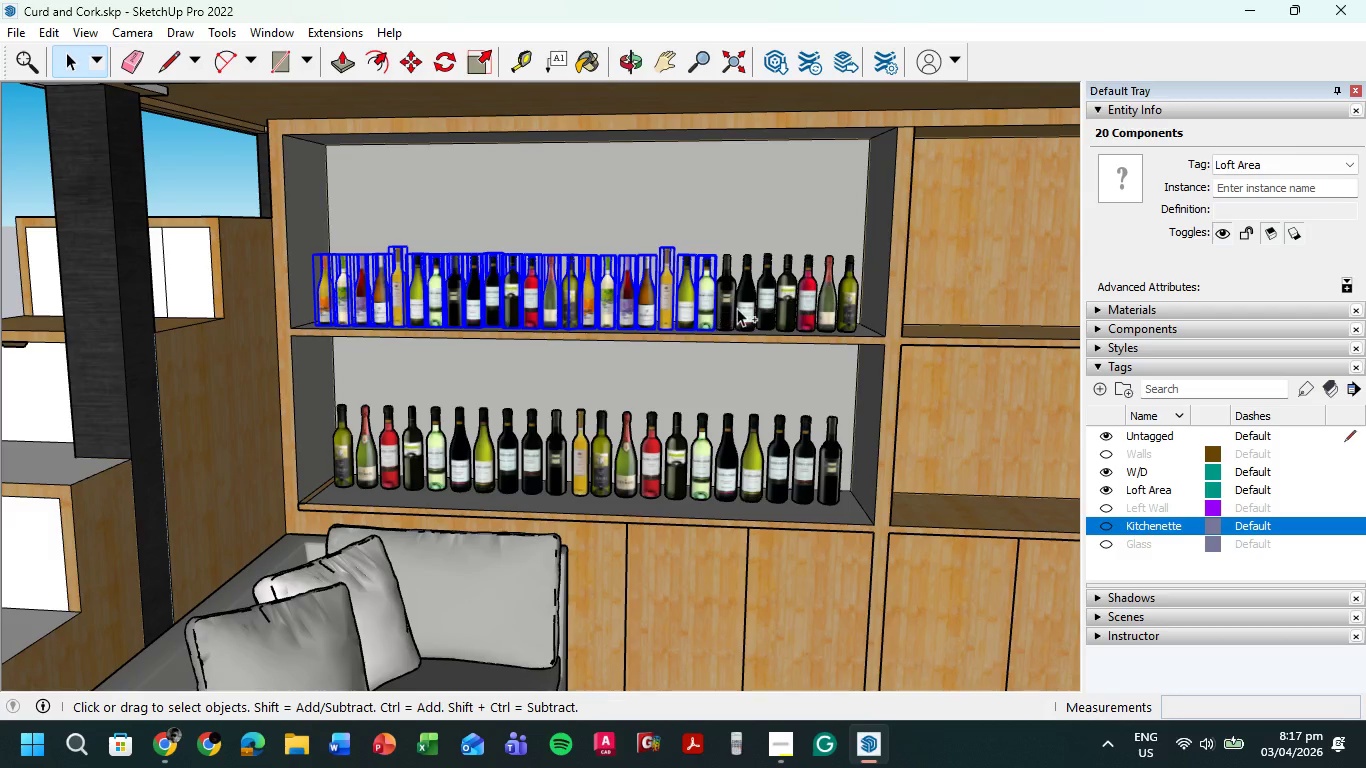 
double_click([731, 309])
 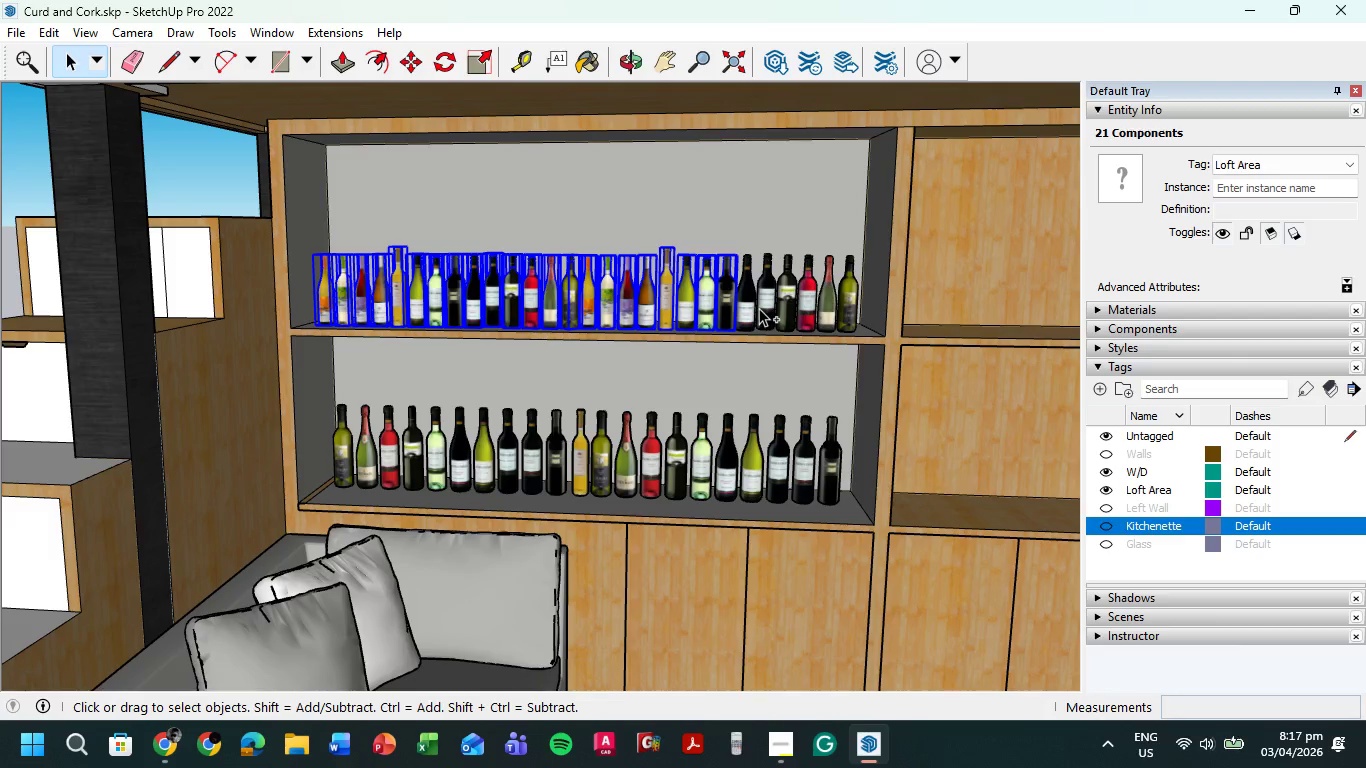 
triple_click([759, 308])
 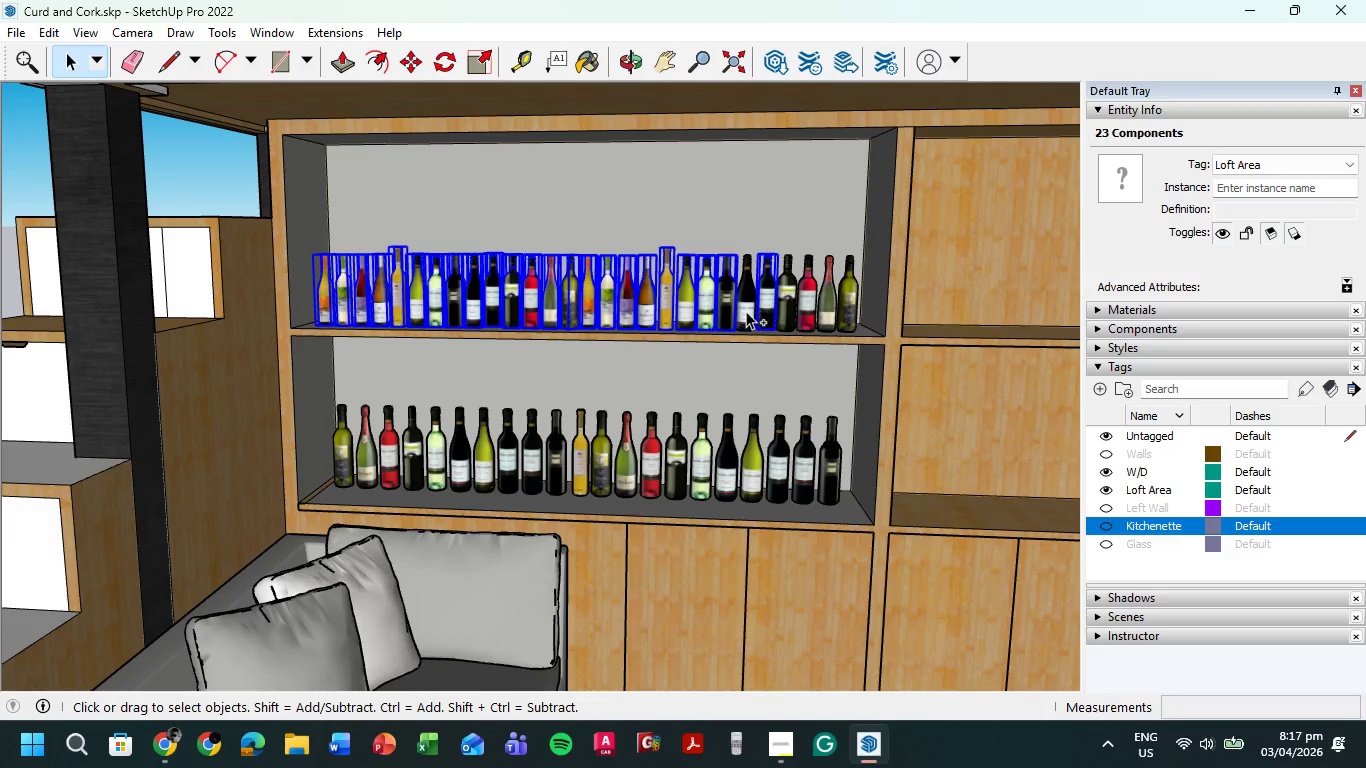 
left_click([746, 311])
 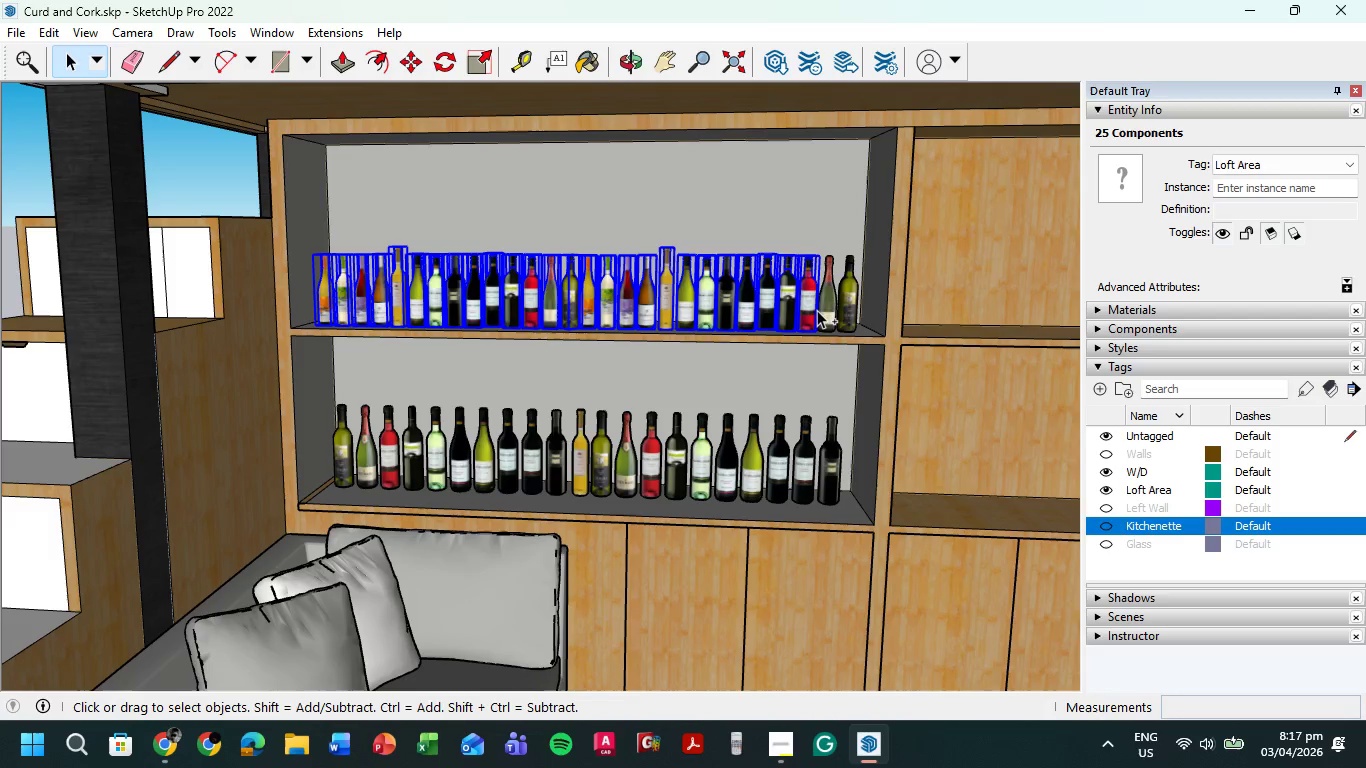 
left_click([827, 311])
 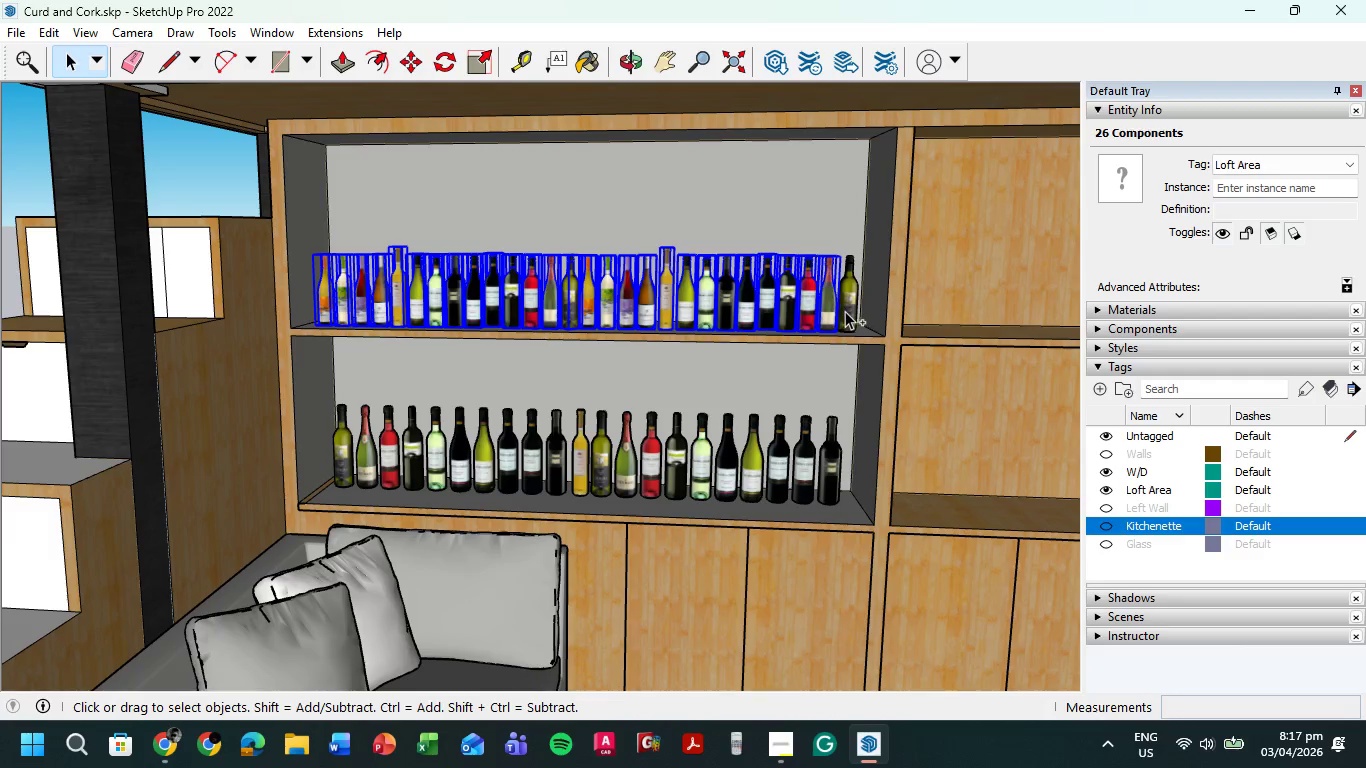 
left_click([849, 310])
 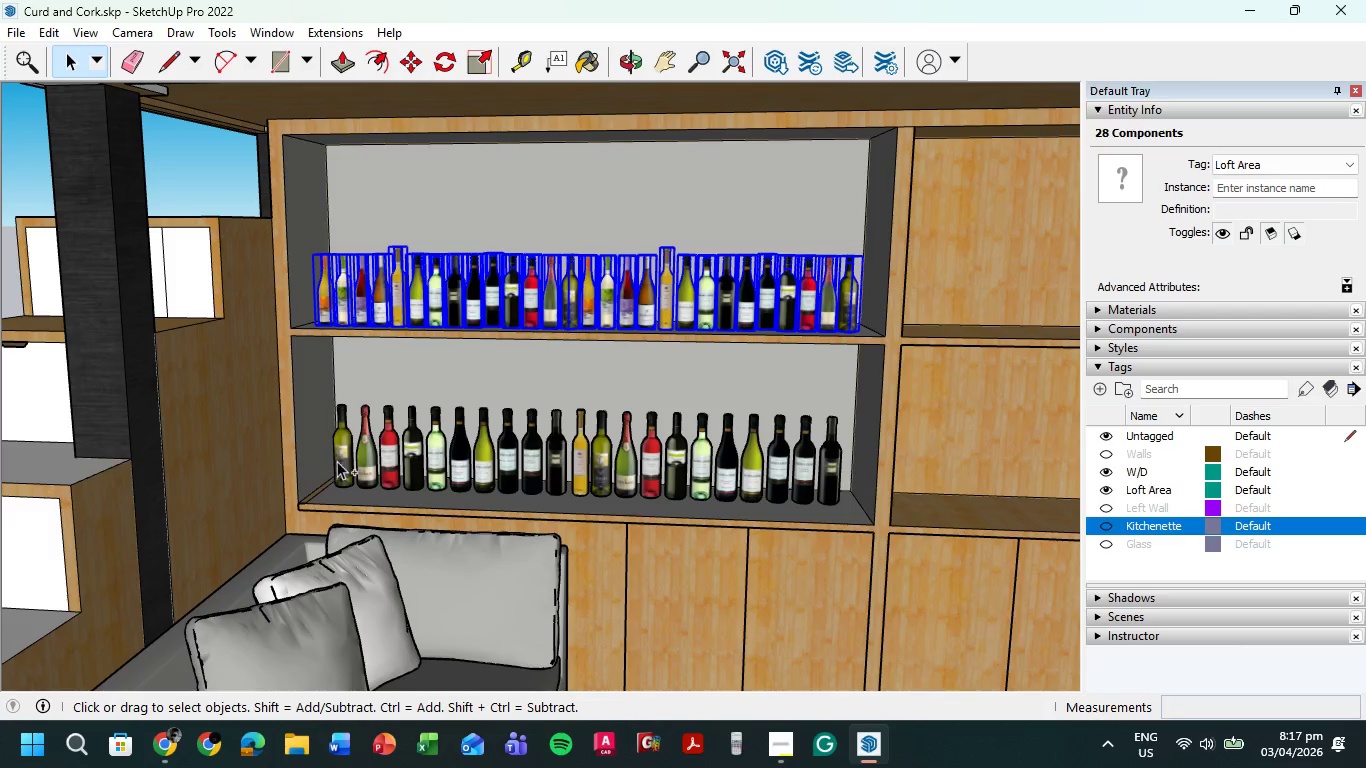 
left_click([341, 459])
 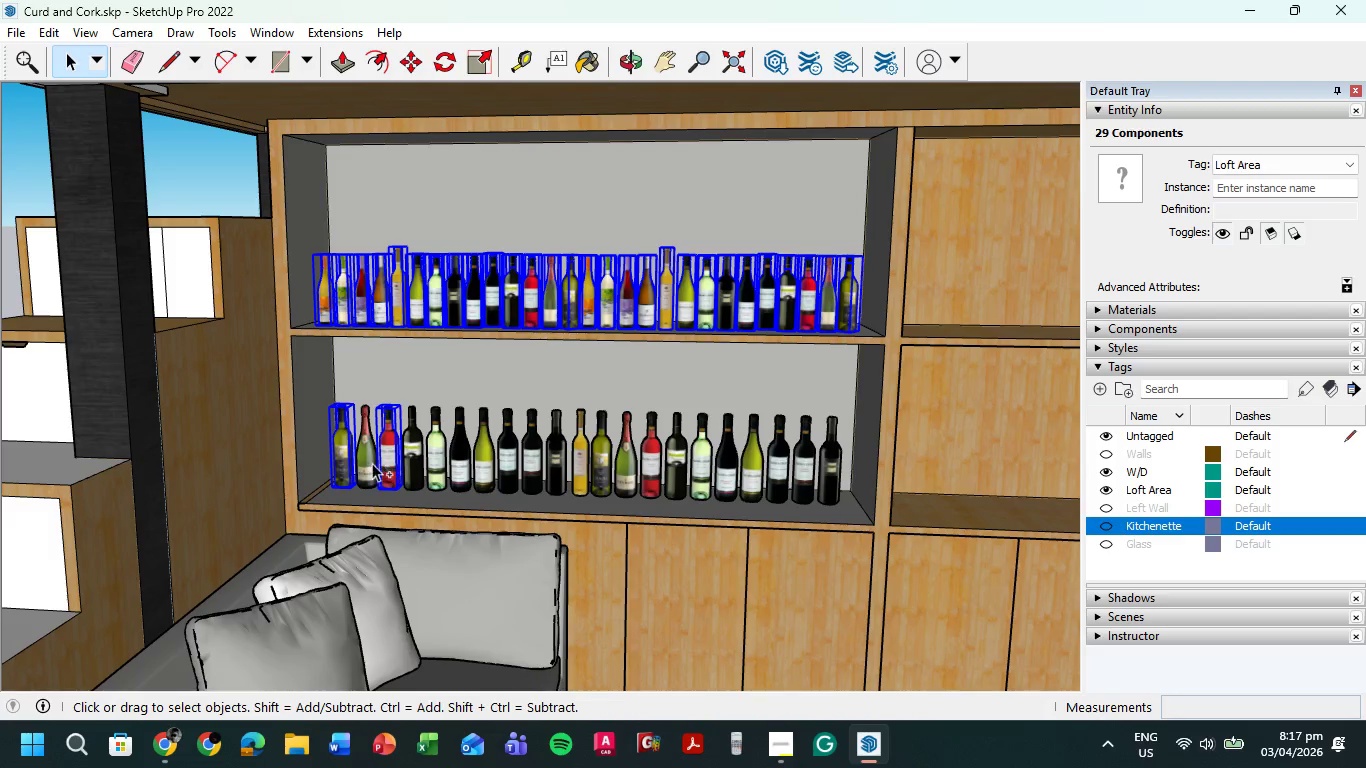 
left_click([357, 464])
 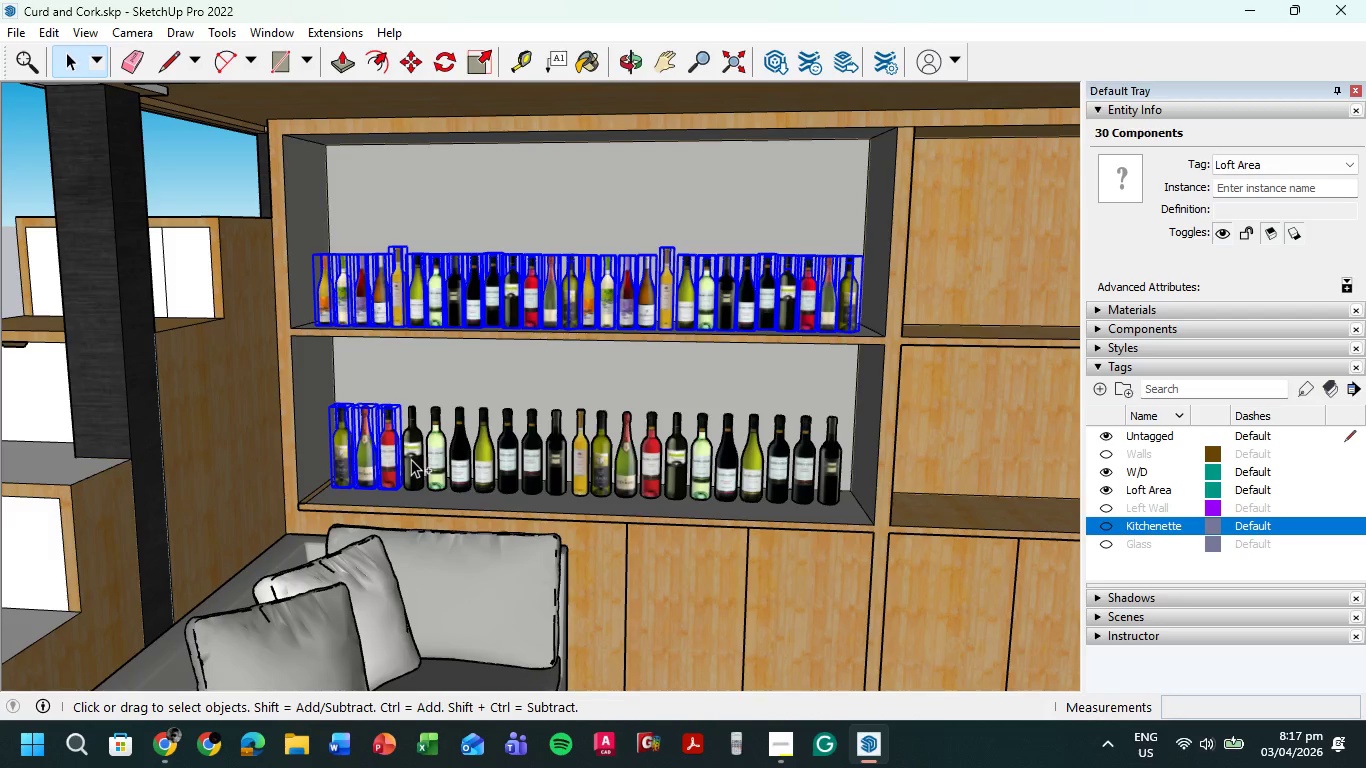 
left_click([411, 459])
 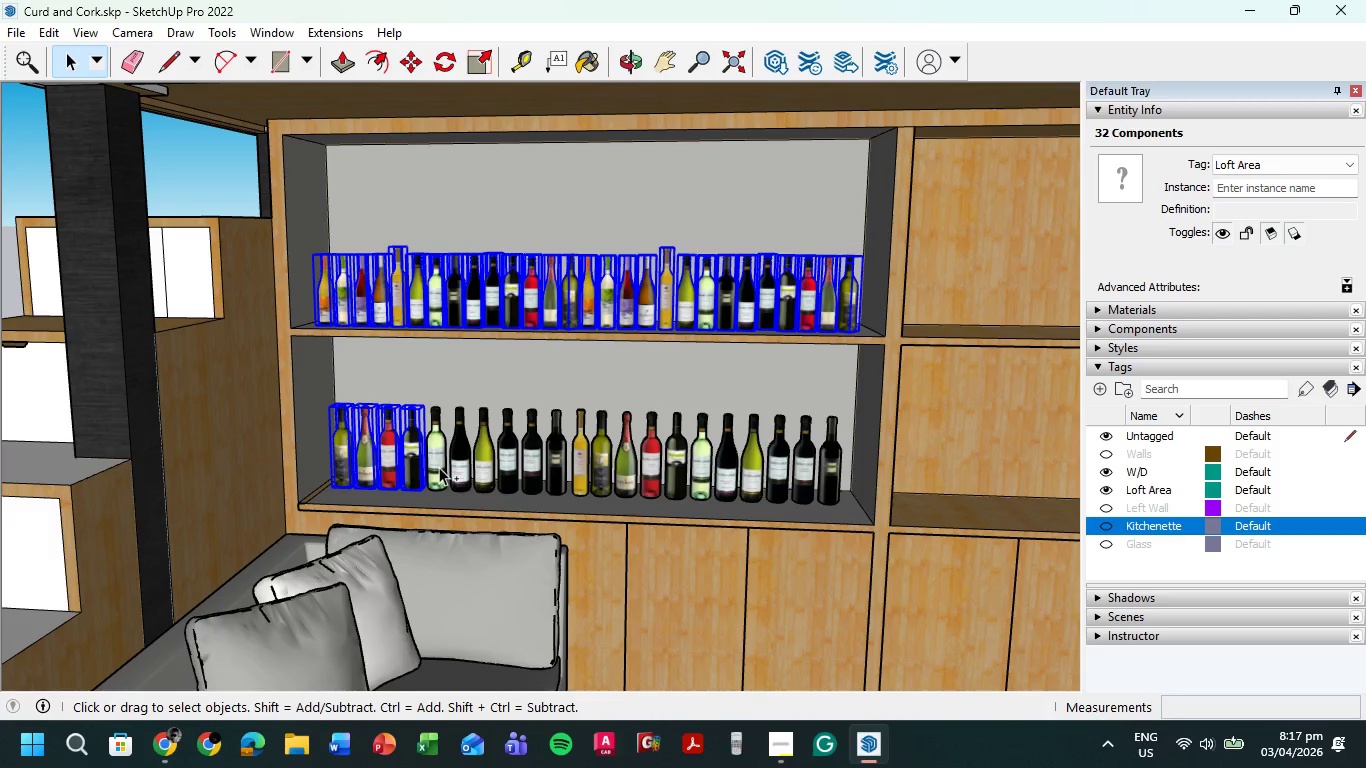 
double_click([463, 466])
 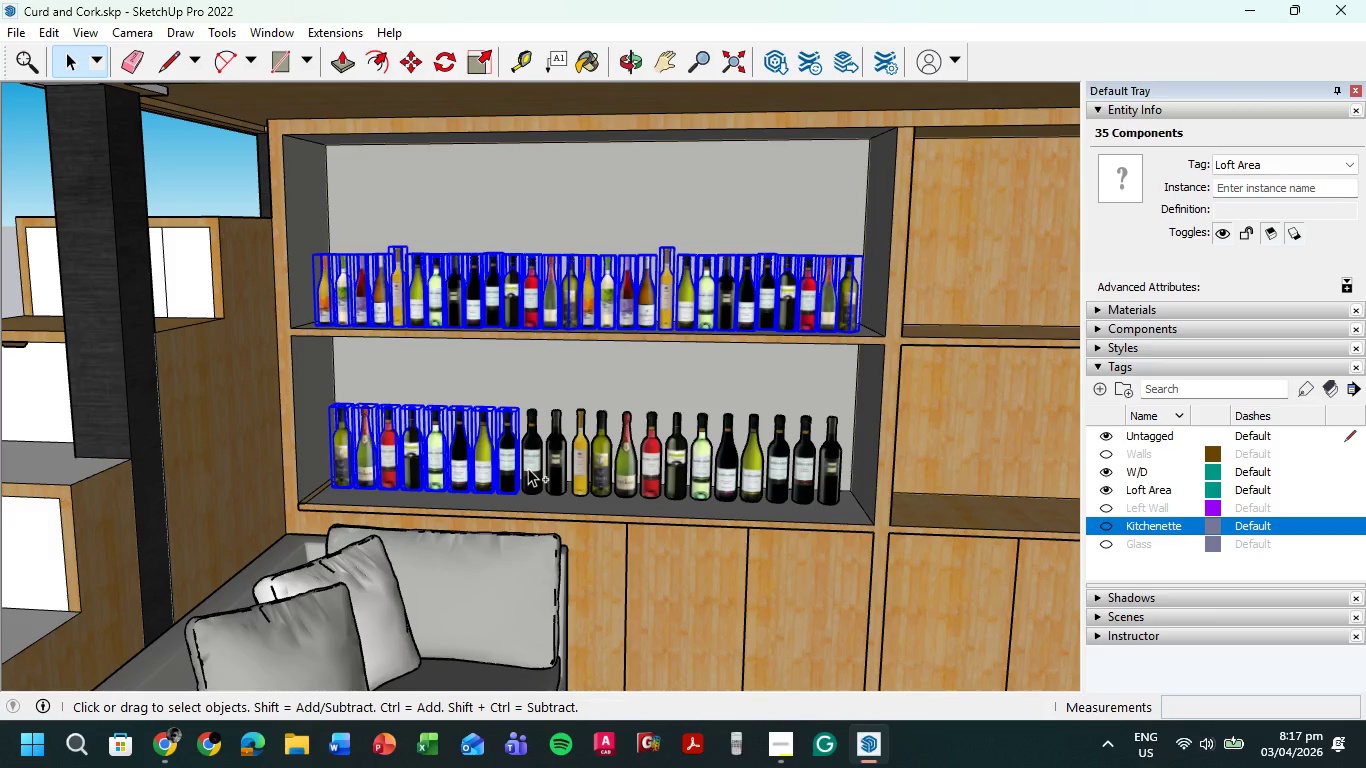 
left_click([565, 469])
 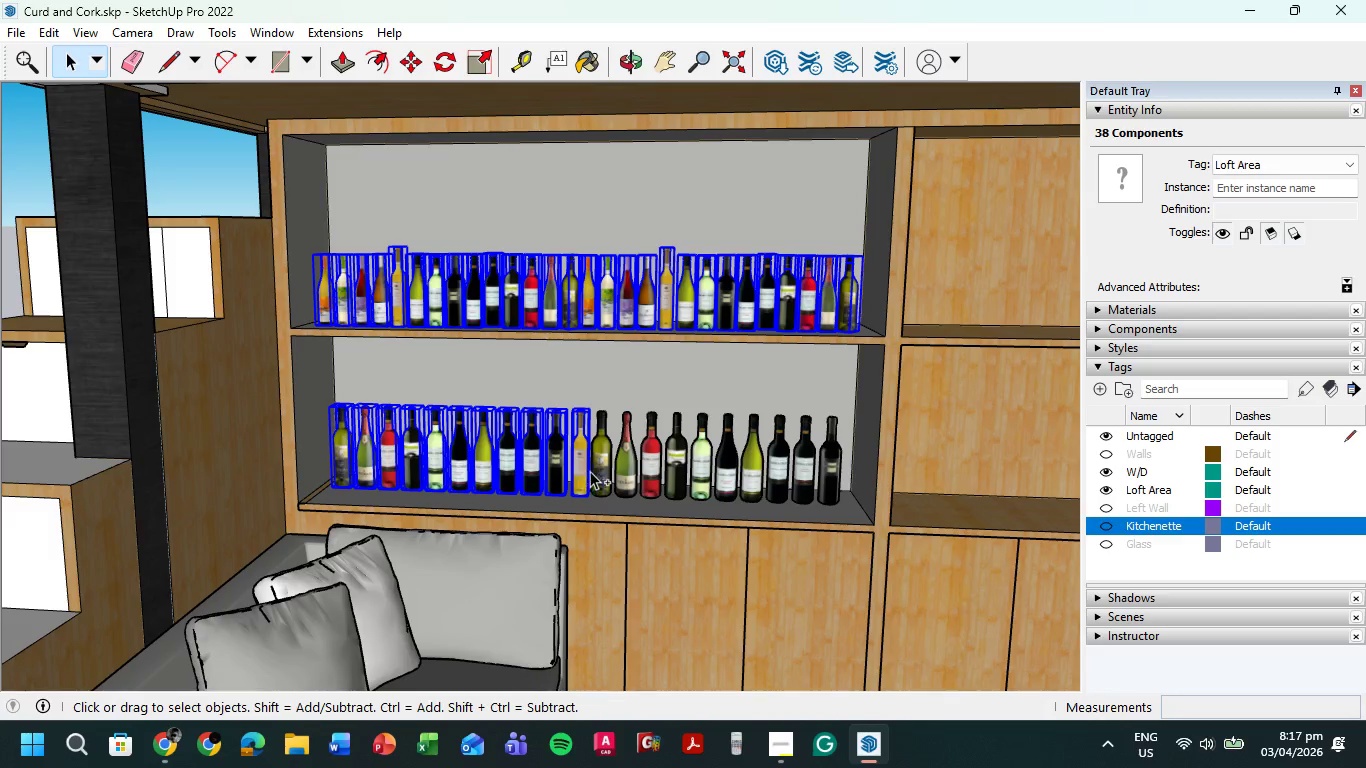 
double_click([601, 470])
 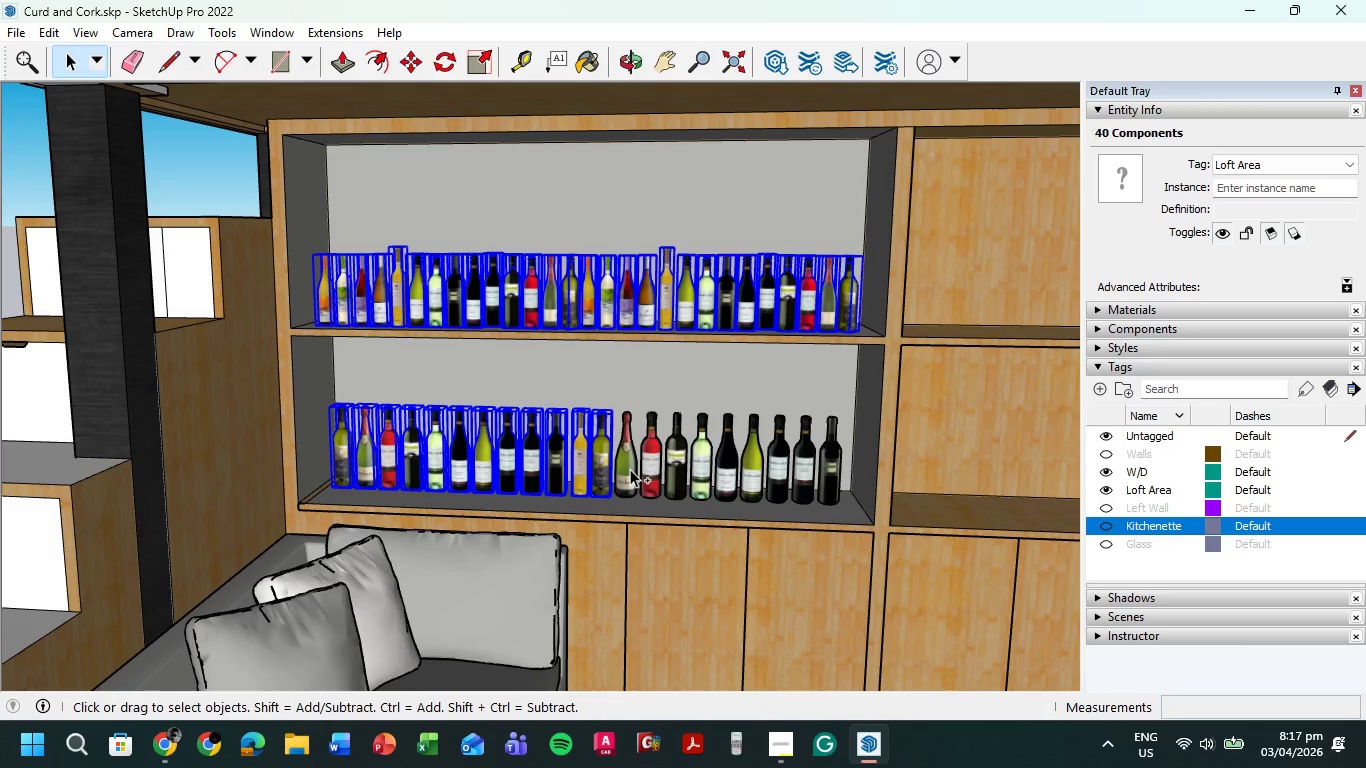 
left_click([630, 469])
 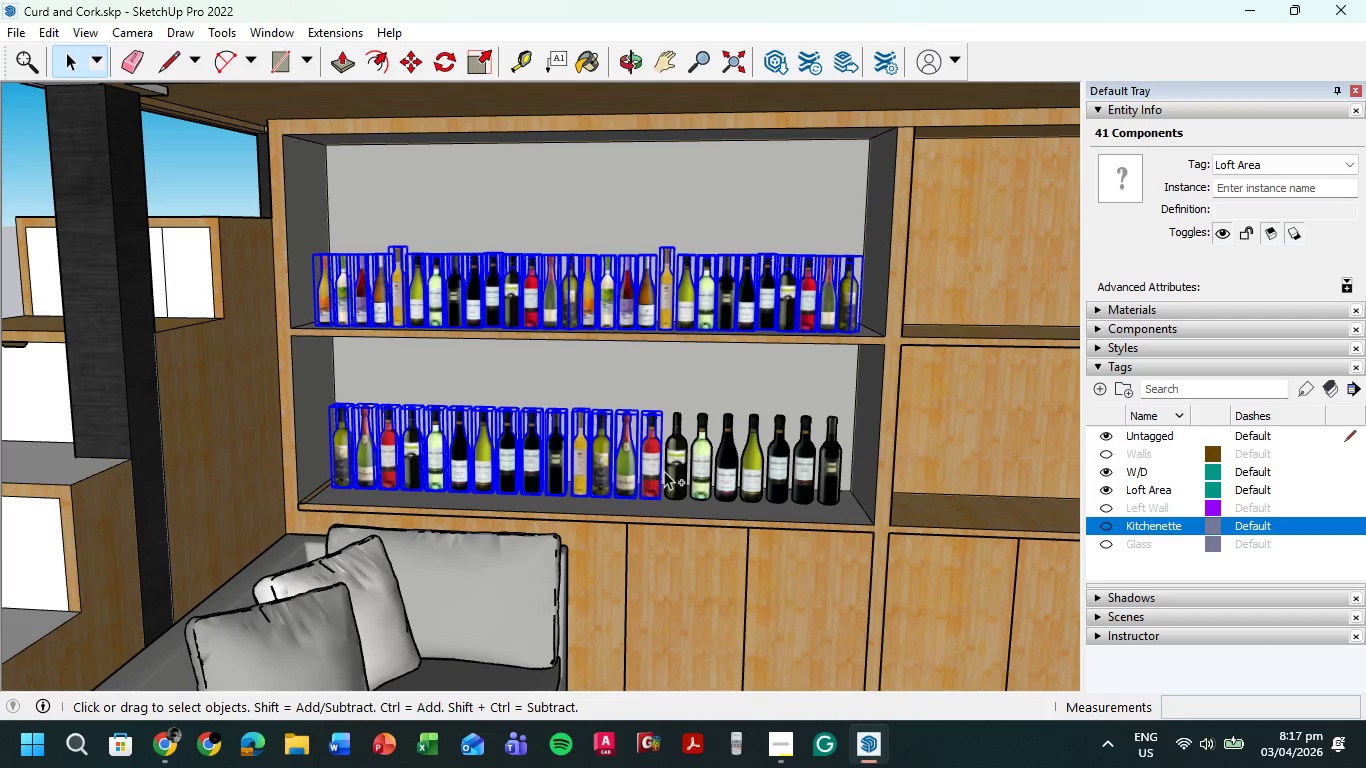 
double_click([682, 470])
 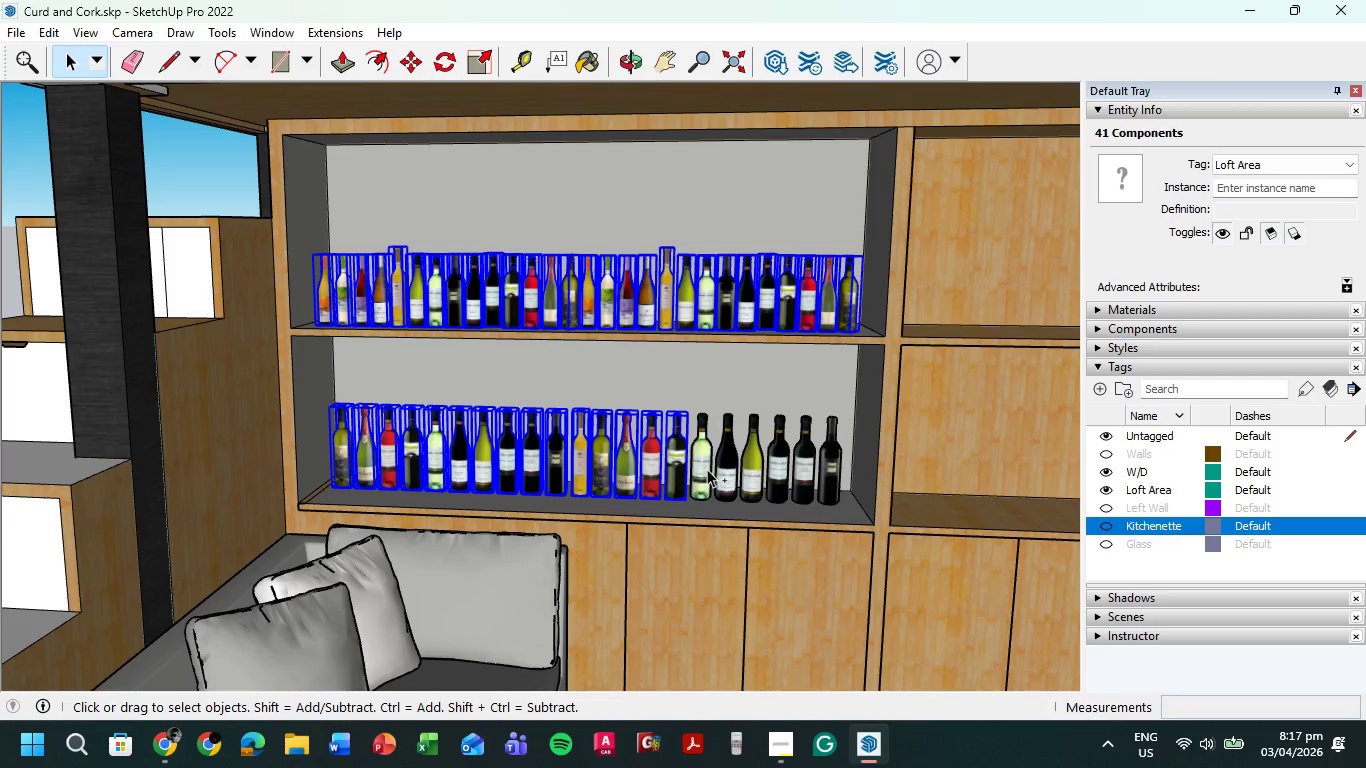 
triple_click([708, 468])
 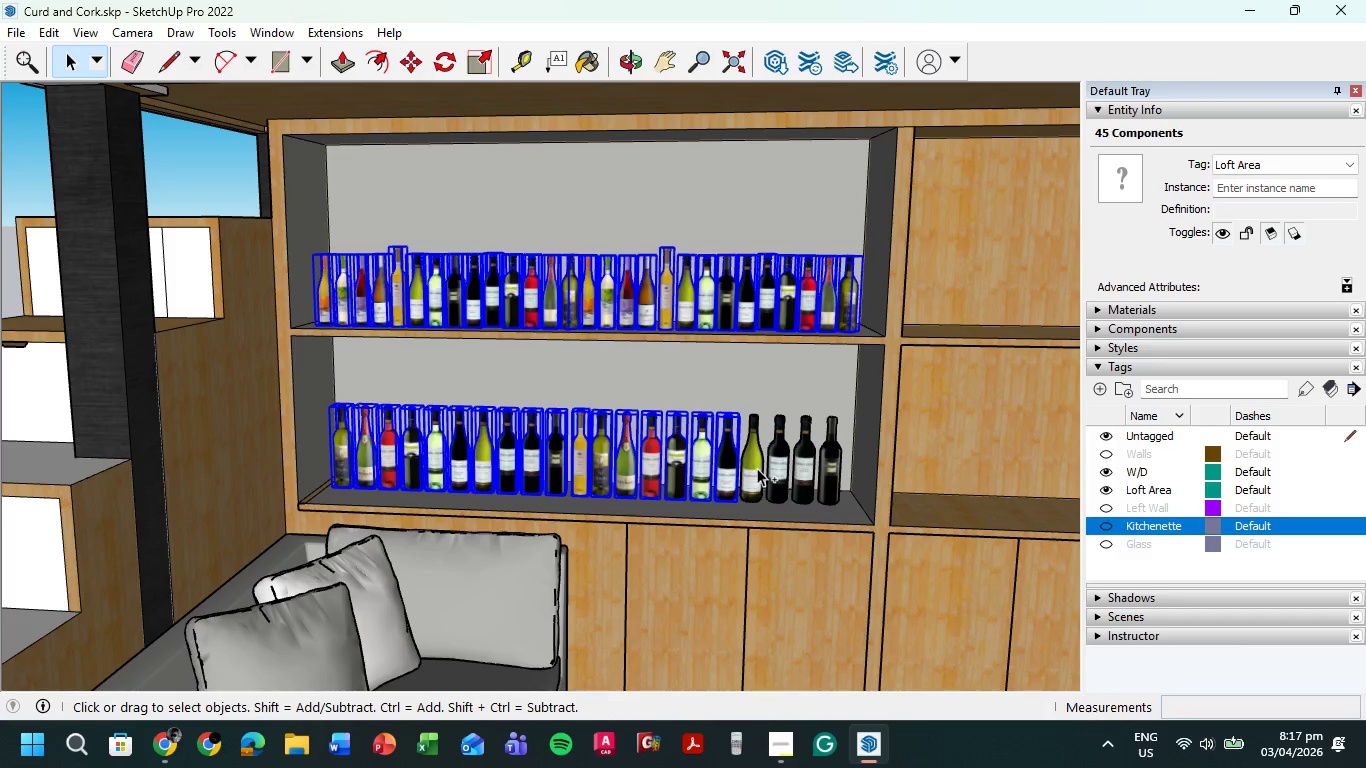 
double_click([776, 469])
 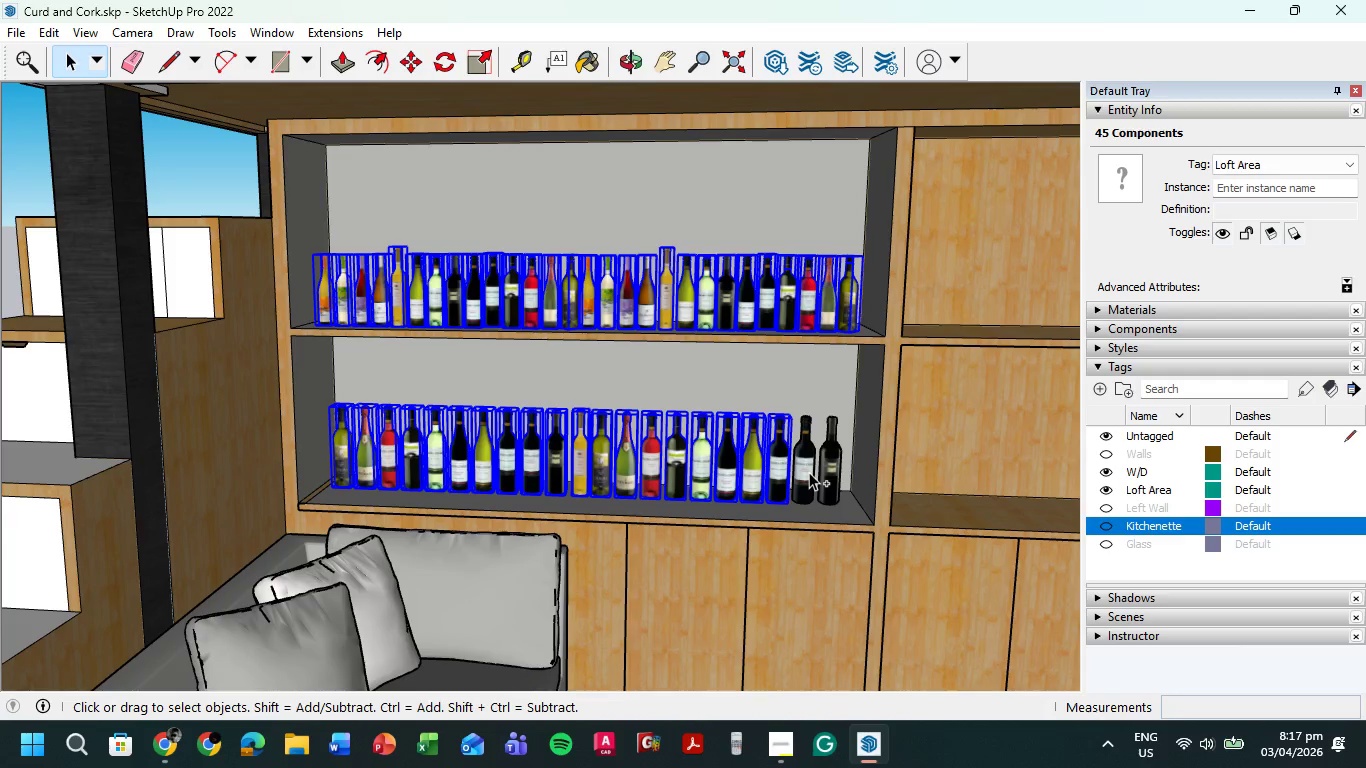 
triple_click([809, 472])
 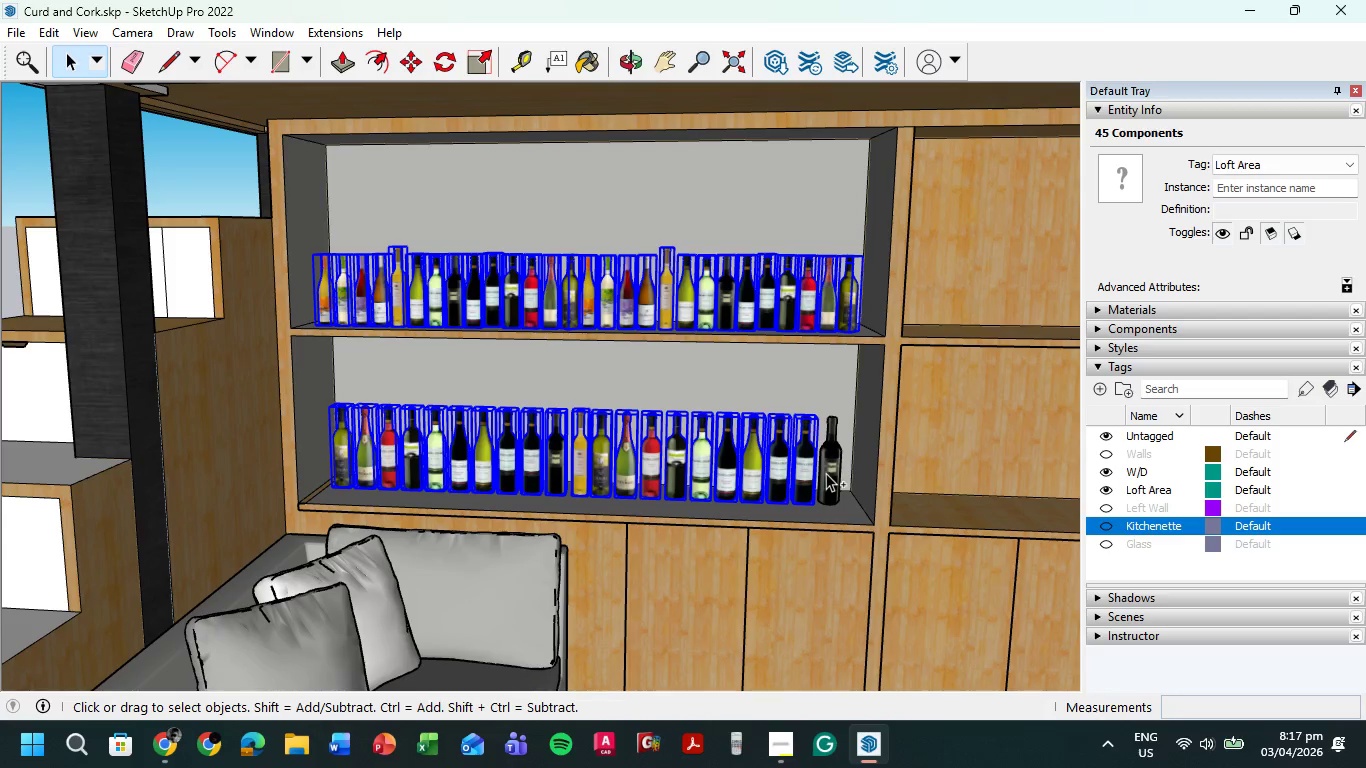 
left_click([829, 473])
 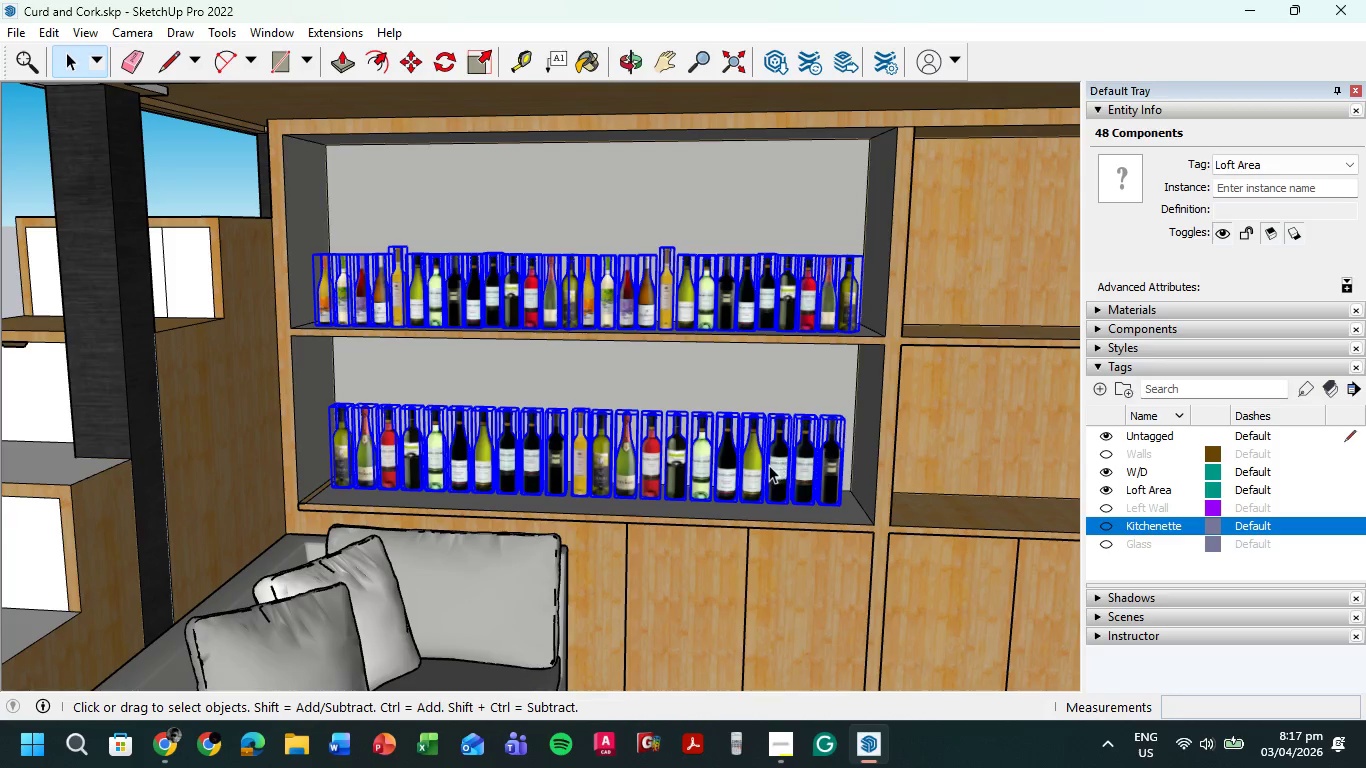 
right_click([769, 465])
 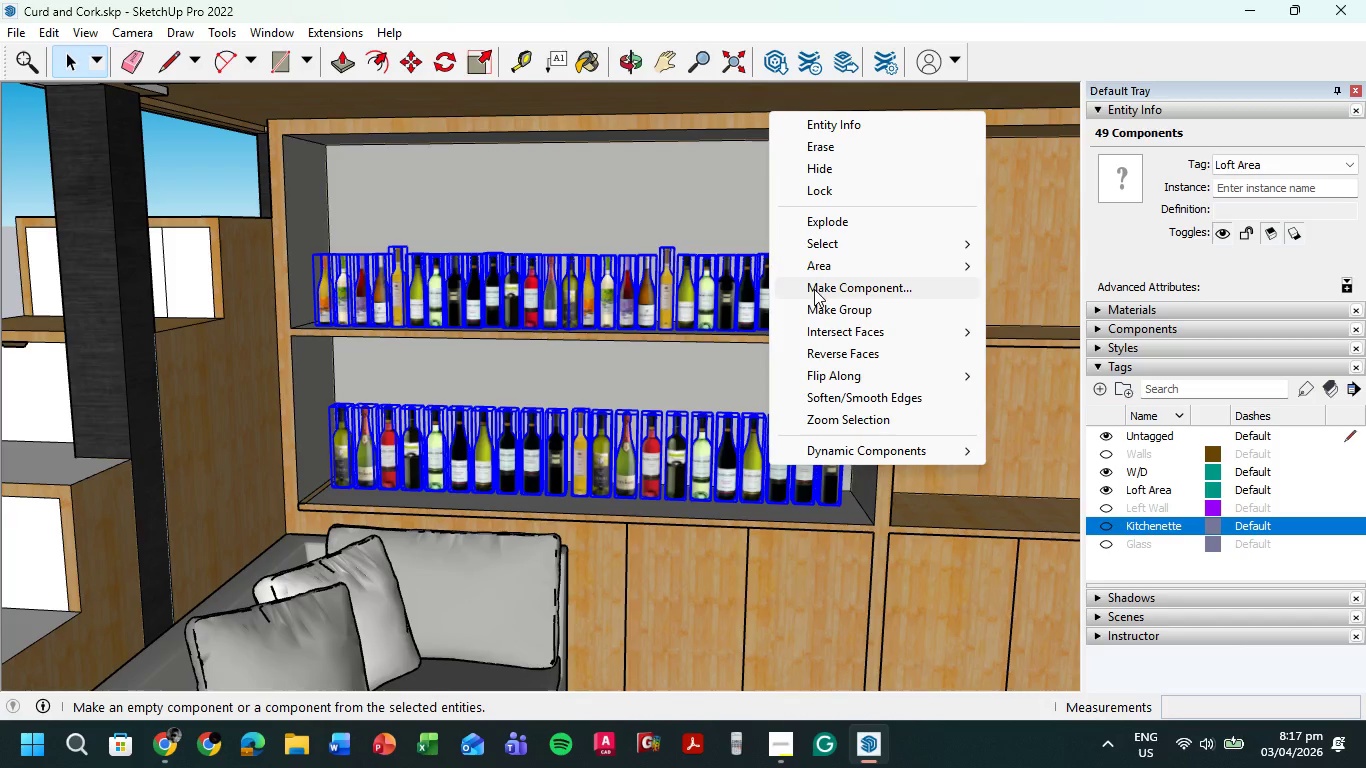 
left_click([813, 302])
 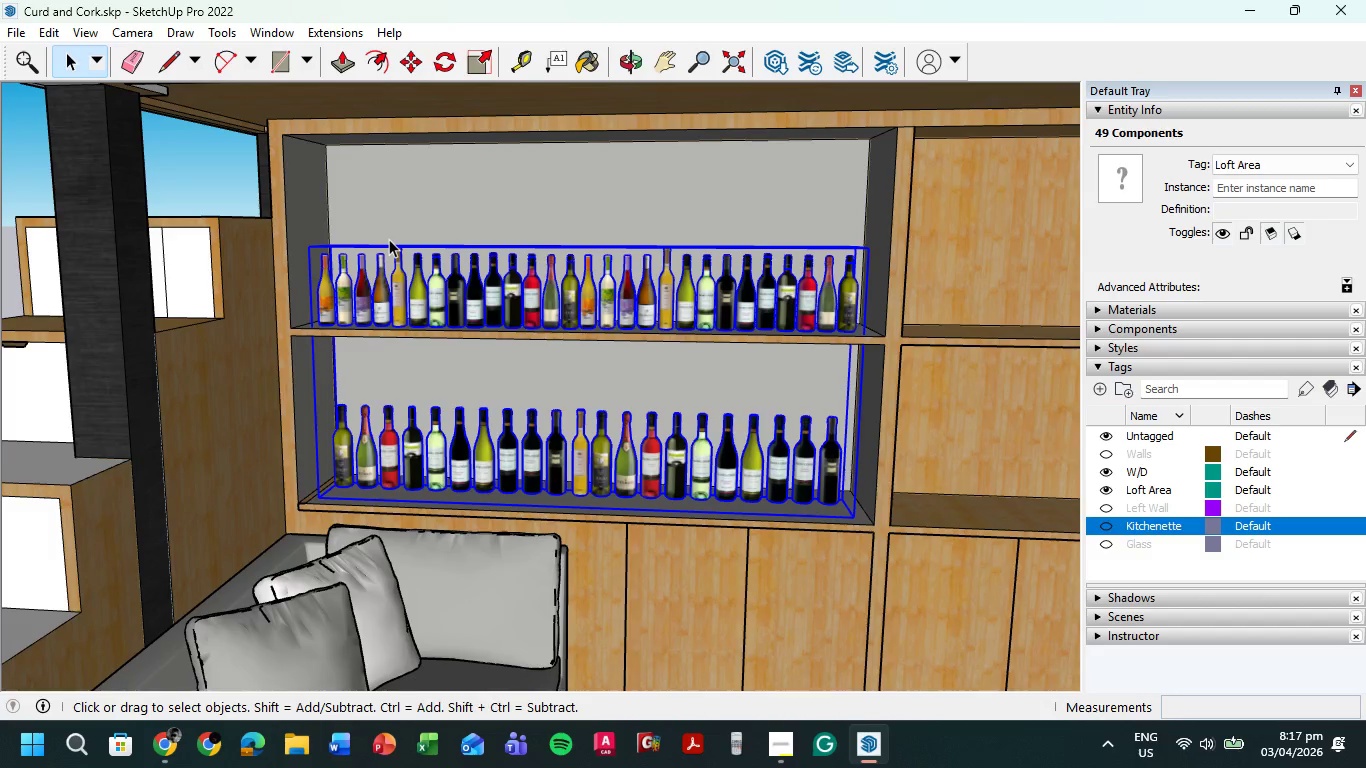 
scroll: coordinate [389, 239], scroll_direction: down, amount: 4.0
 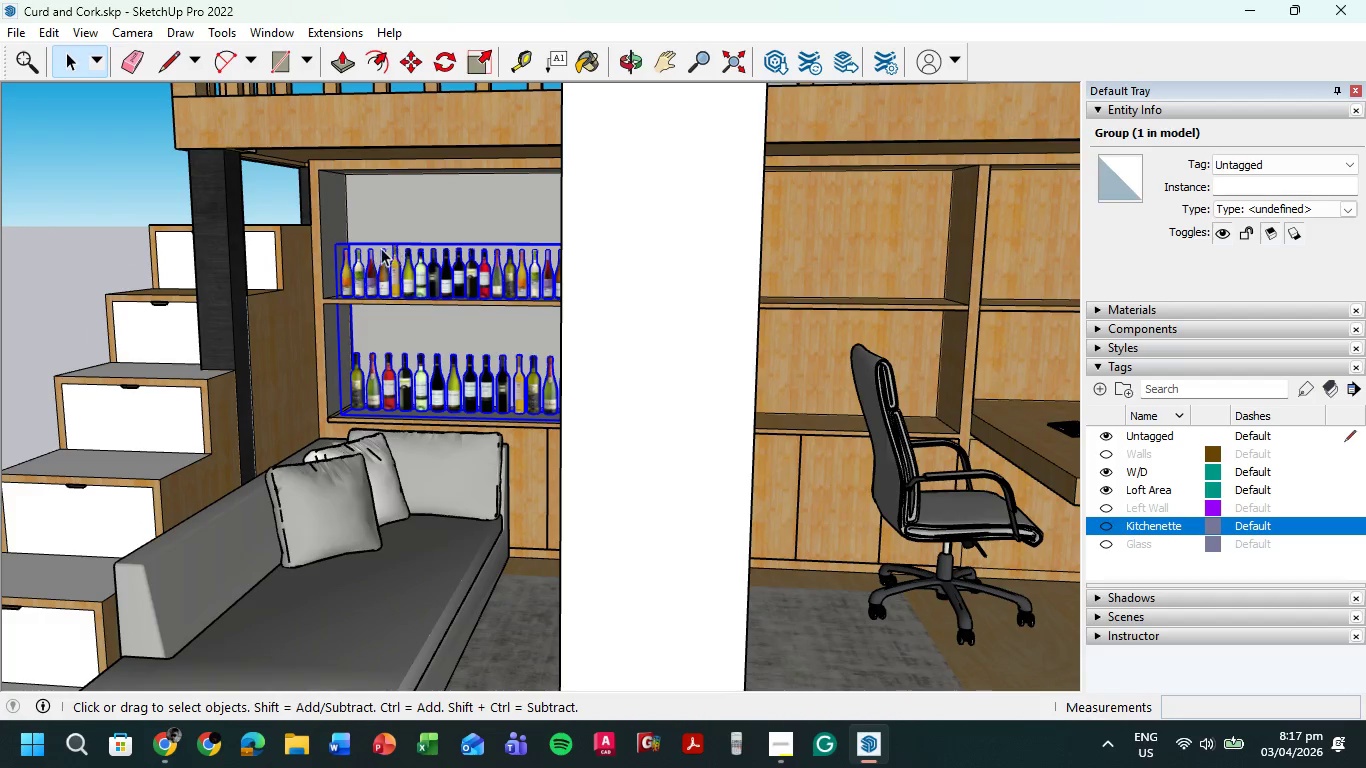 
scroll: coordinate [380, 248], scroll_direction: up, amount: 1.0
 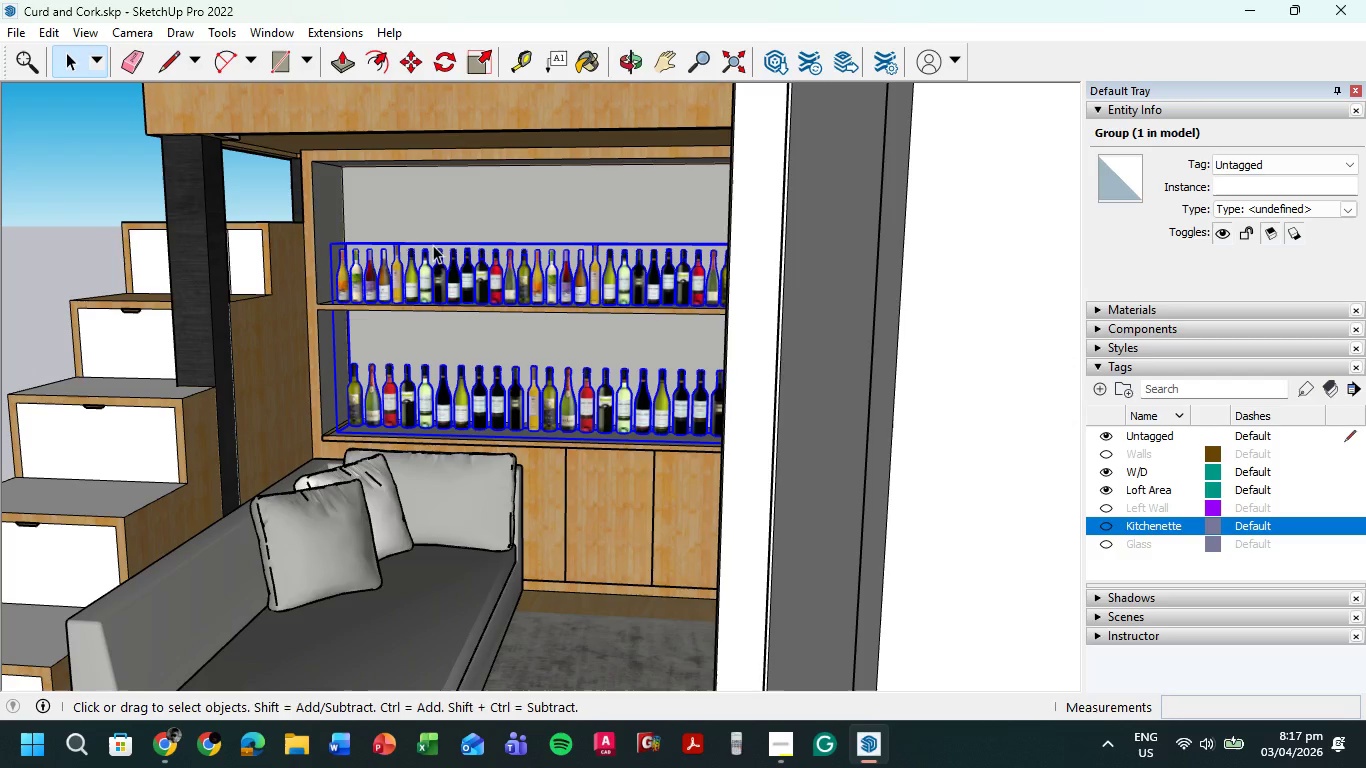 
key(M)
 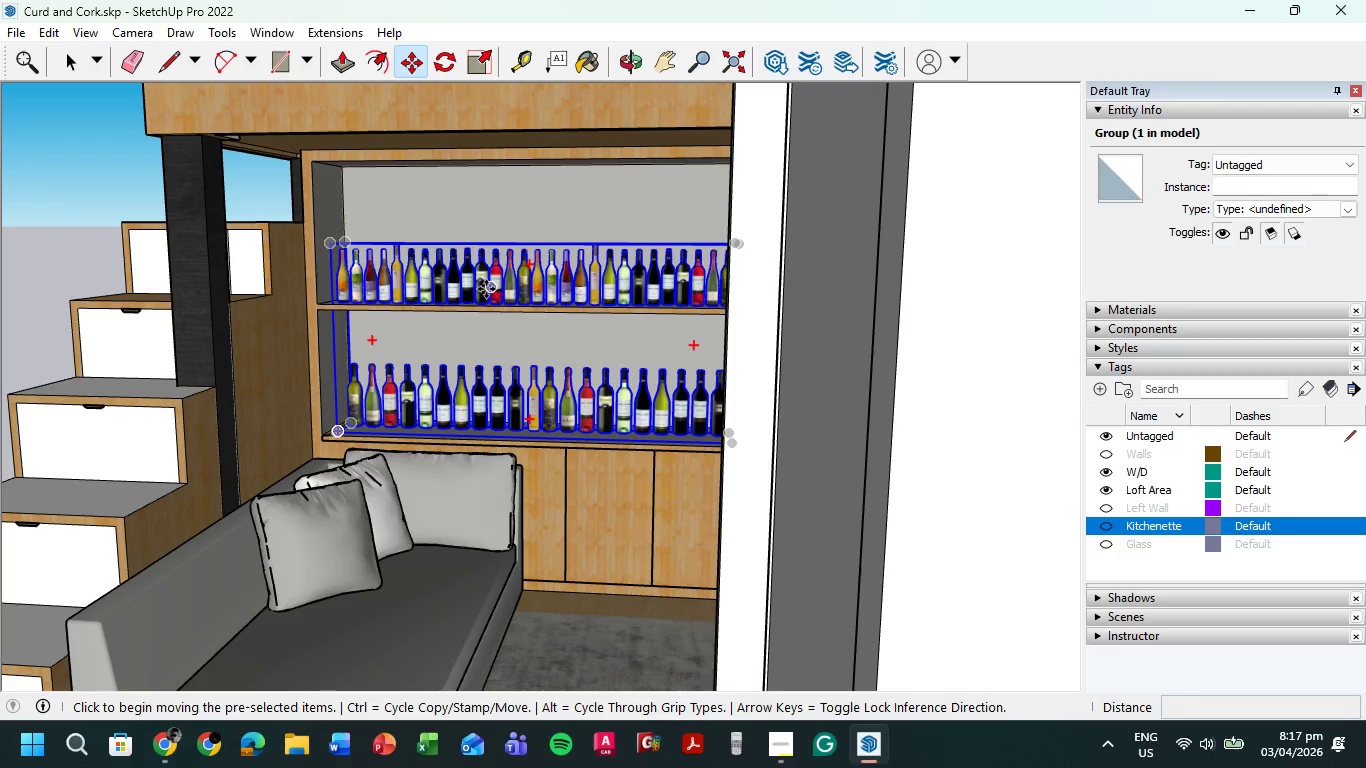 
left_click([486, 289])
 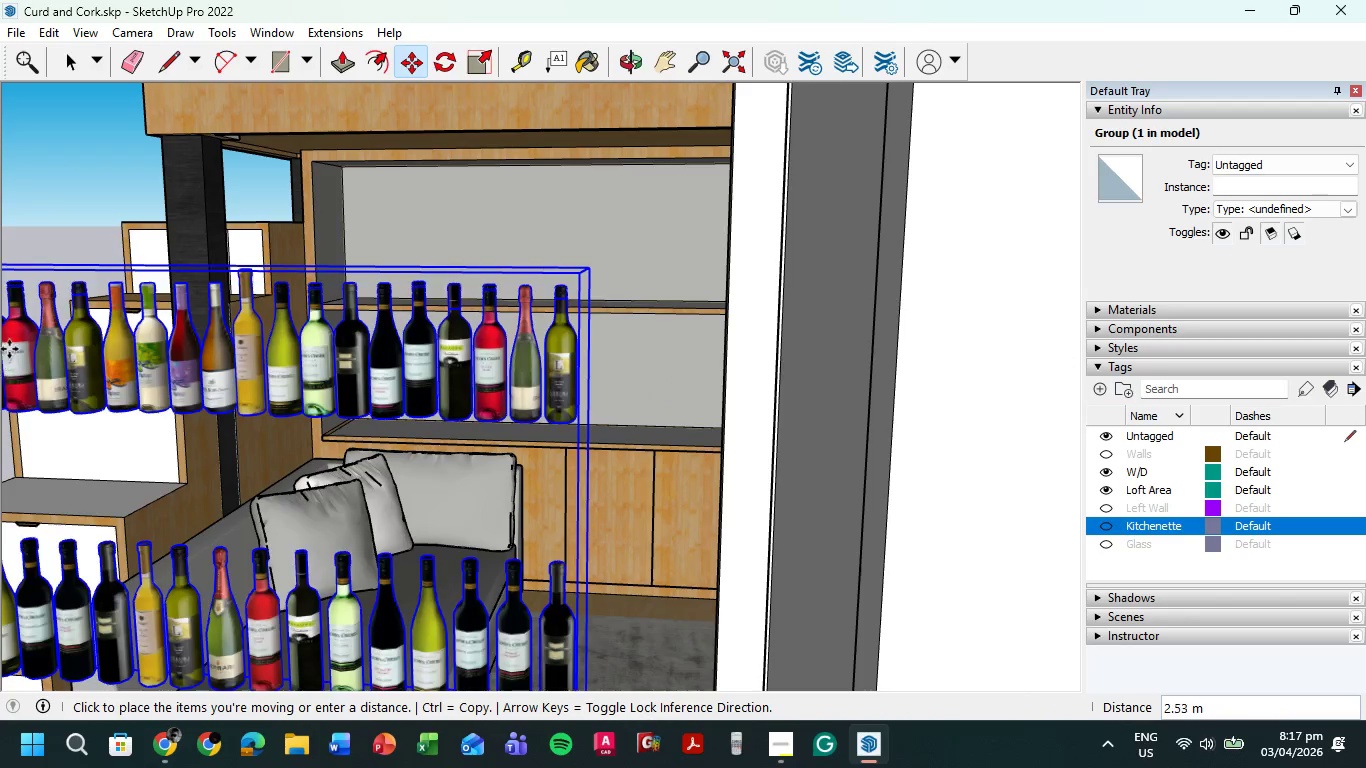 
scroll: coordinate [478, 291], scroll_direction: down, amount: 16.0
 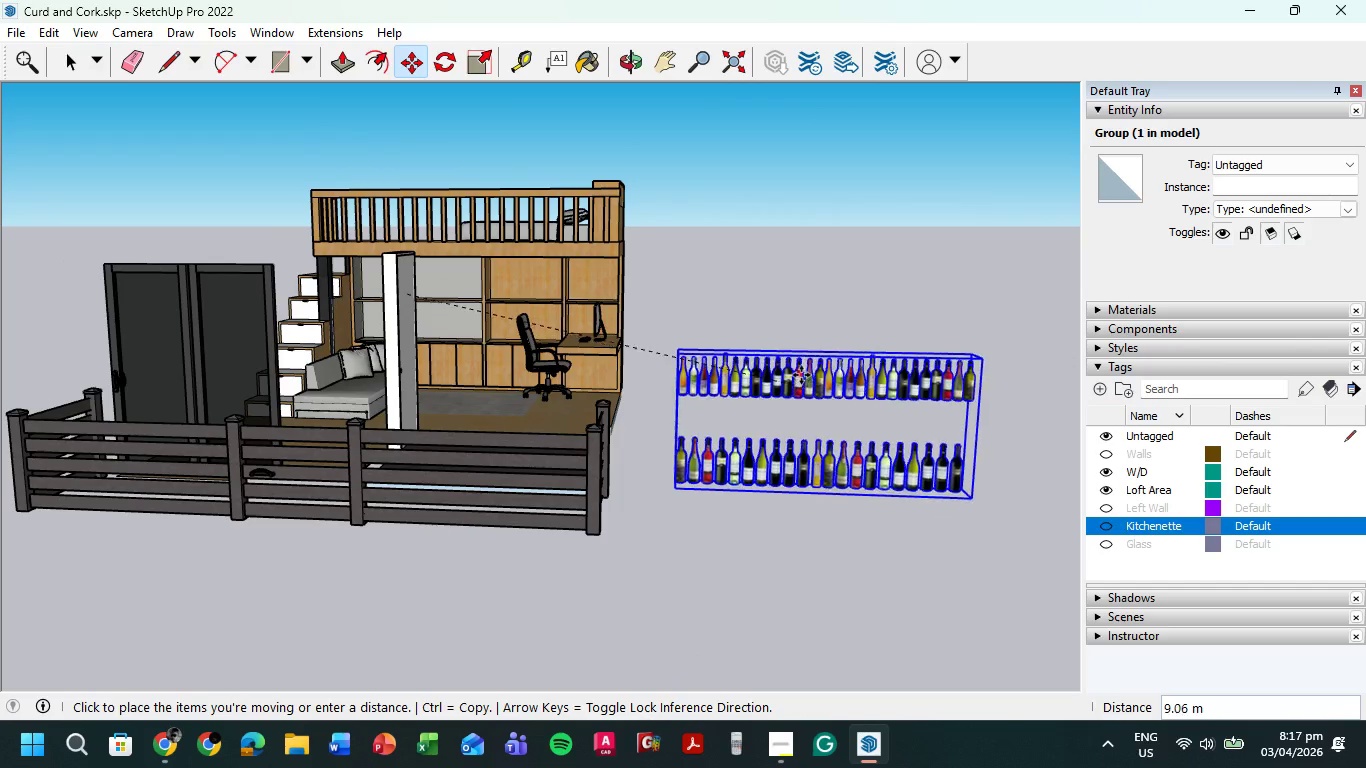 
left_click([801, 373])
 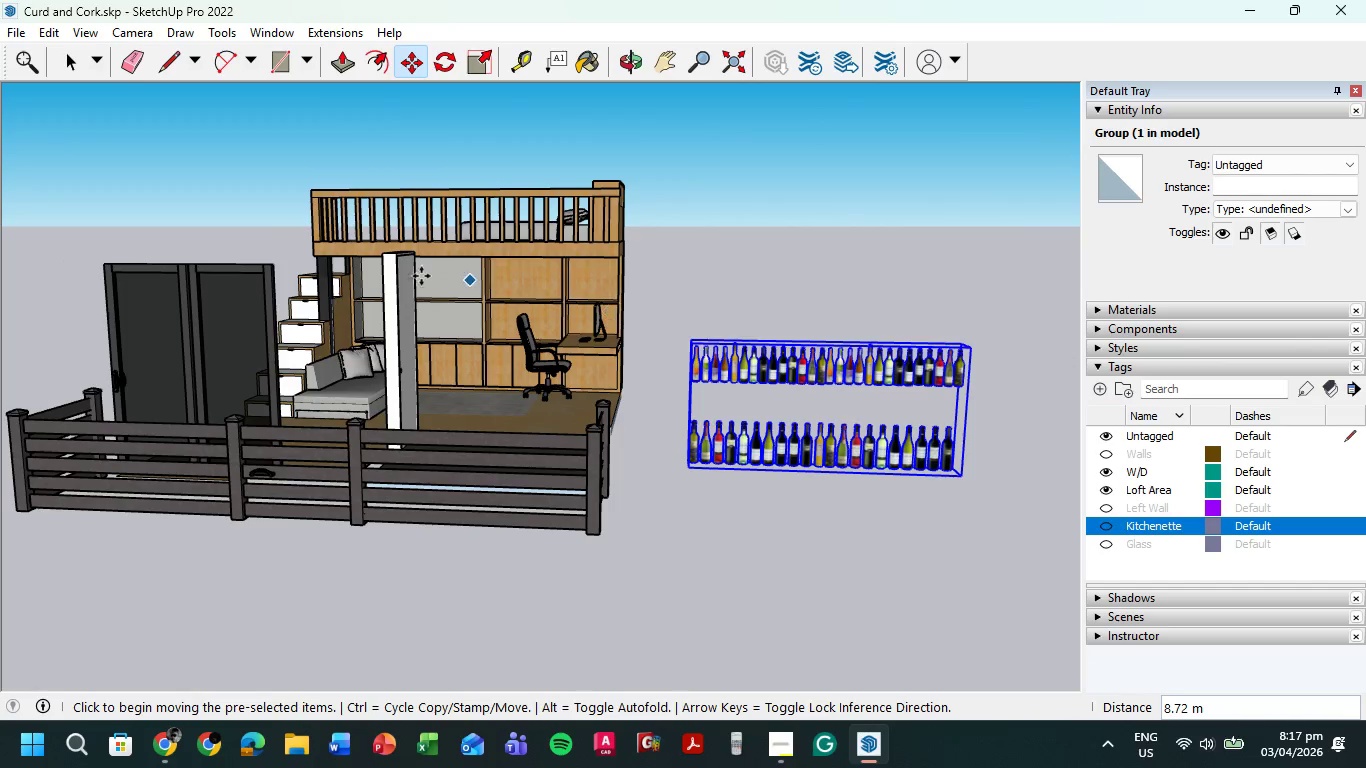 
scroll: coordinate [437, 241], scroll_direction: up, amount: 15.0
 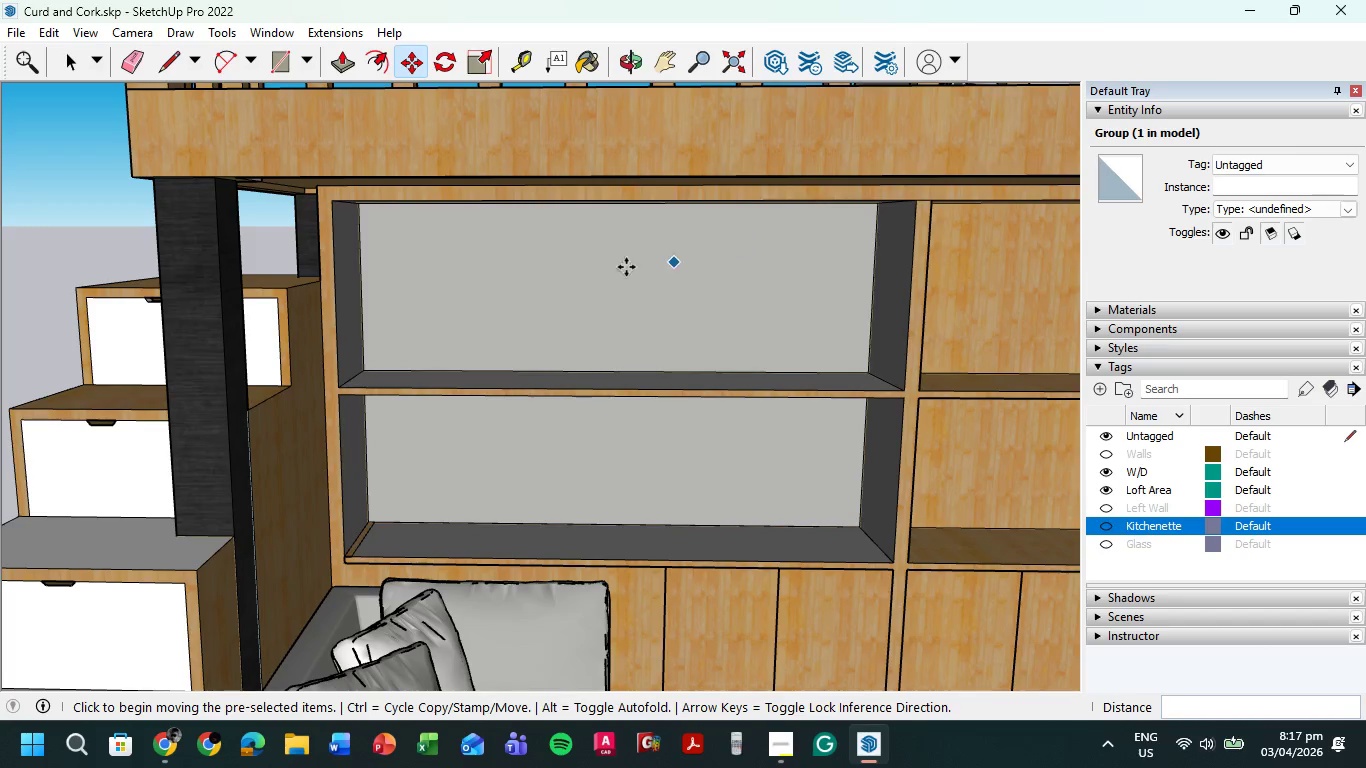 
wait(6.23)
 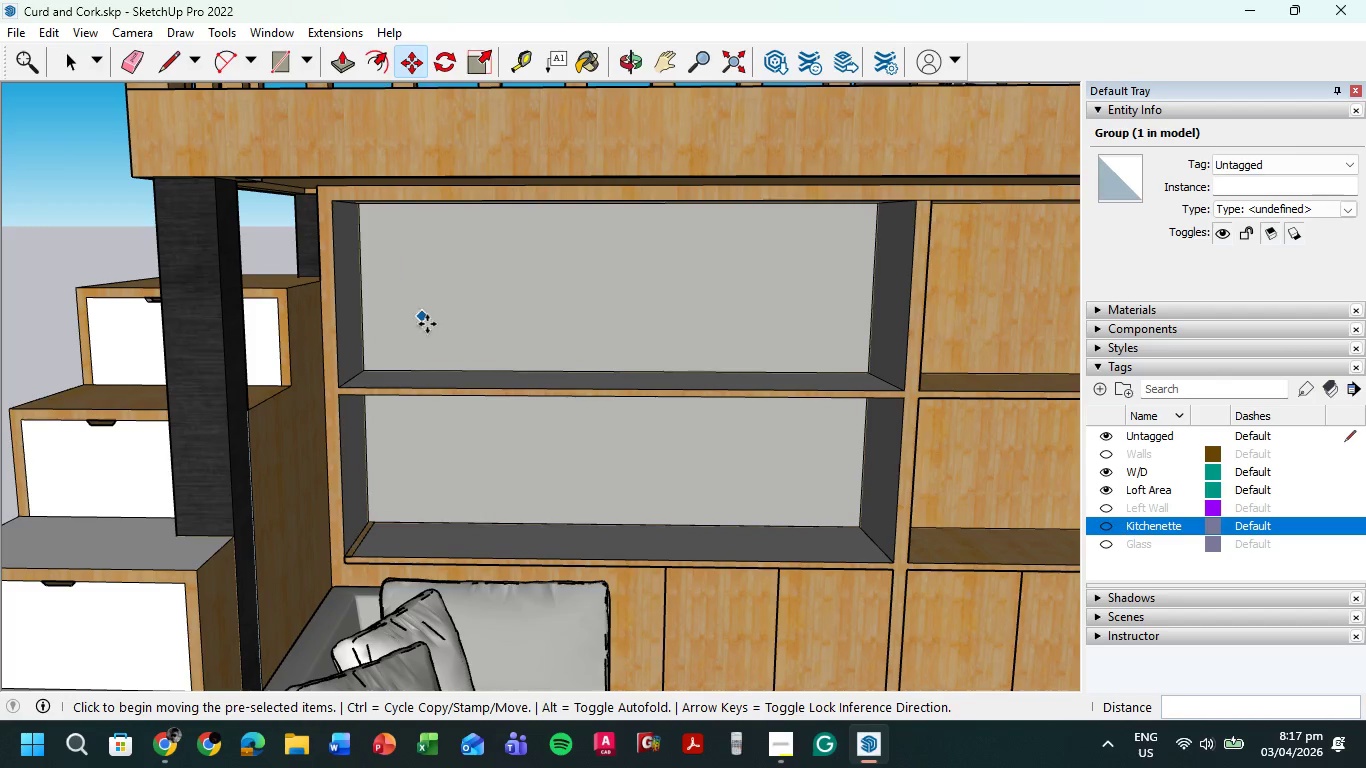 
scroll: coordinate [546, 392], scroll_direction: up, amount: 4.0
 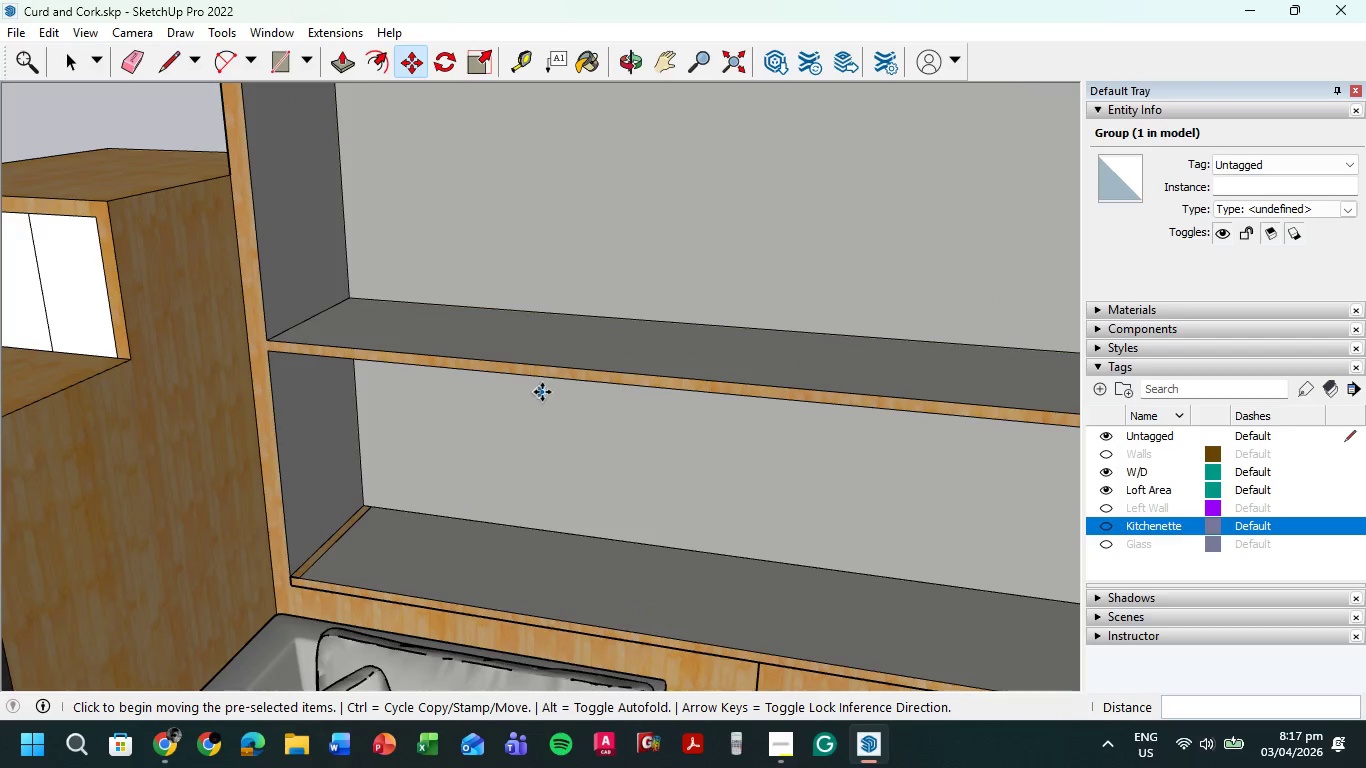 
scroll: coordinate [505, 365], scroll_direction: down, amount: 3.0
 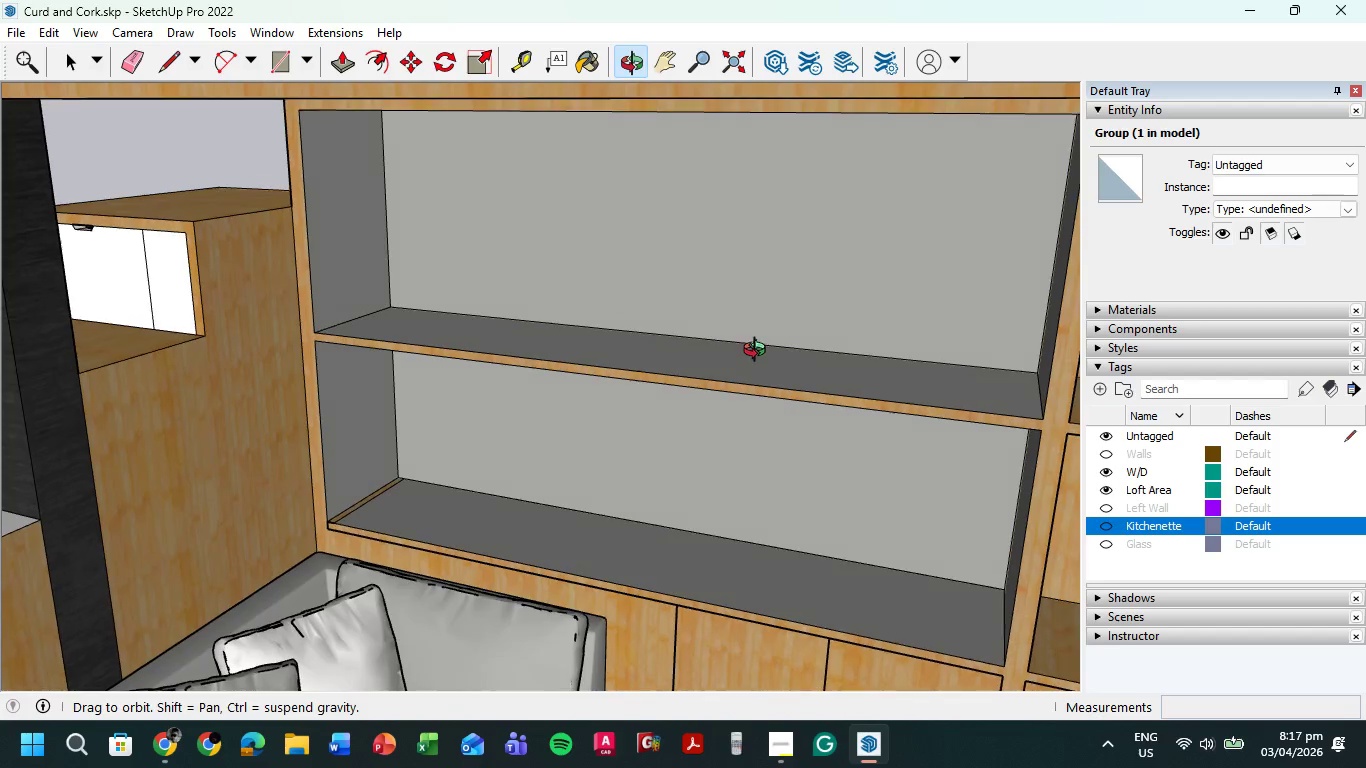 
key(E)
 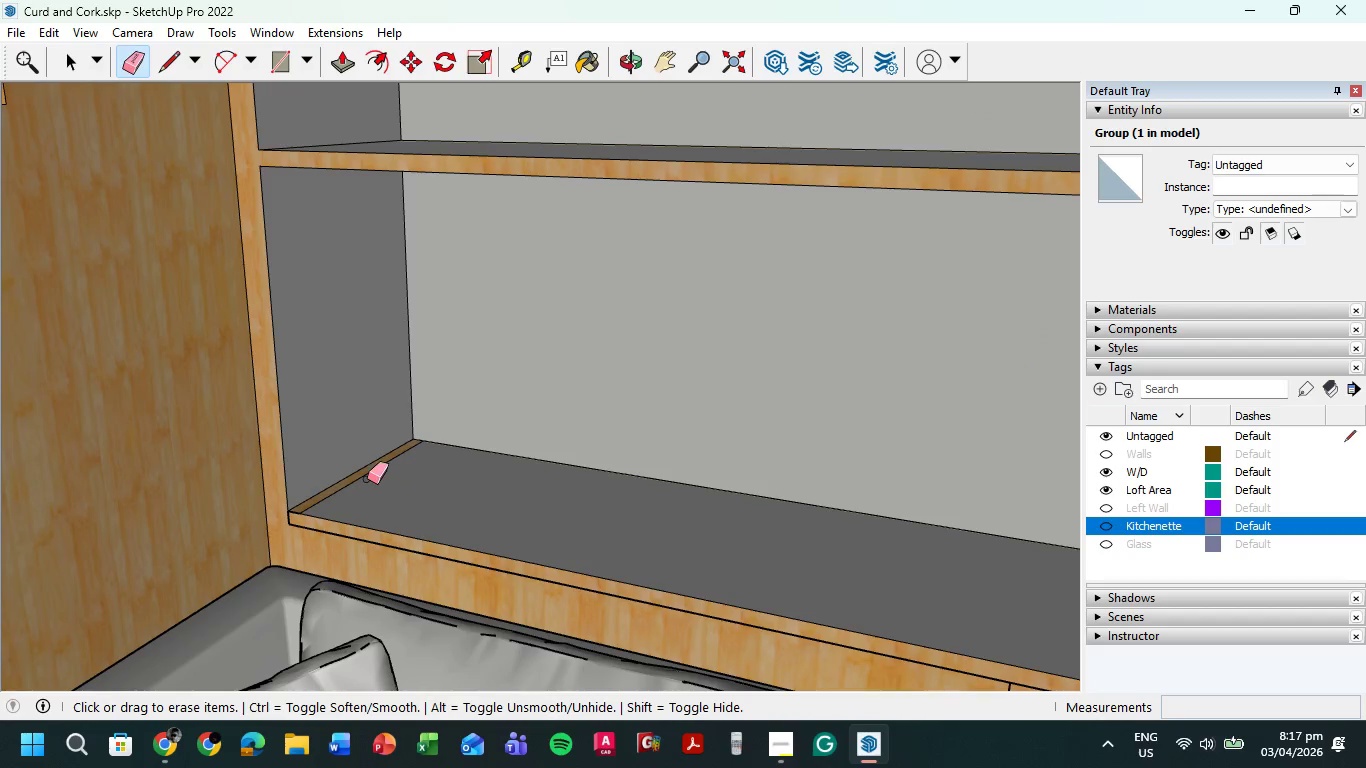 
scroll: coordinate [376, 535], scroll_direction: up, amount: 6.0
 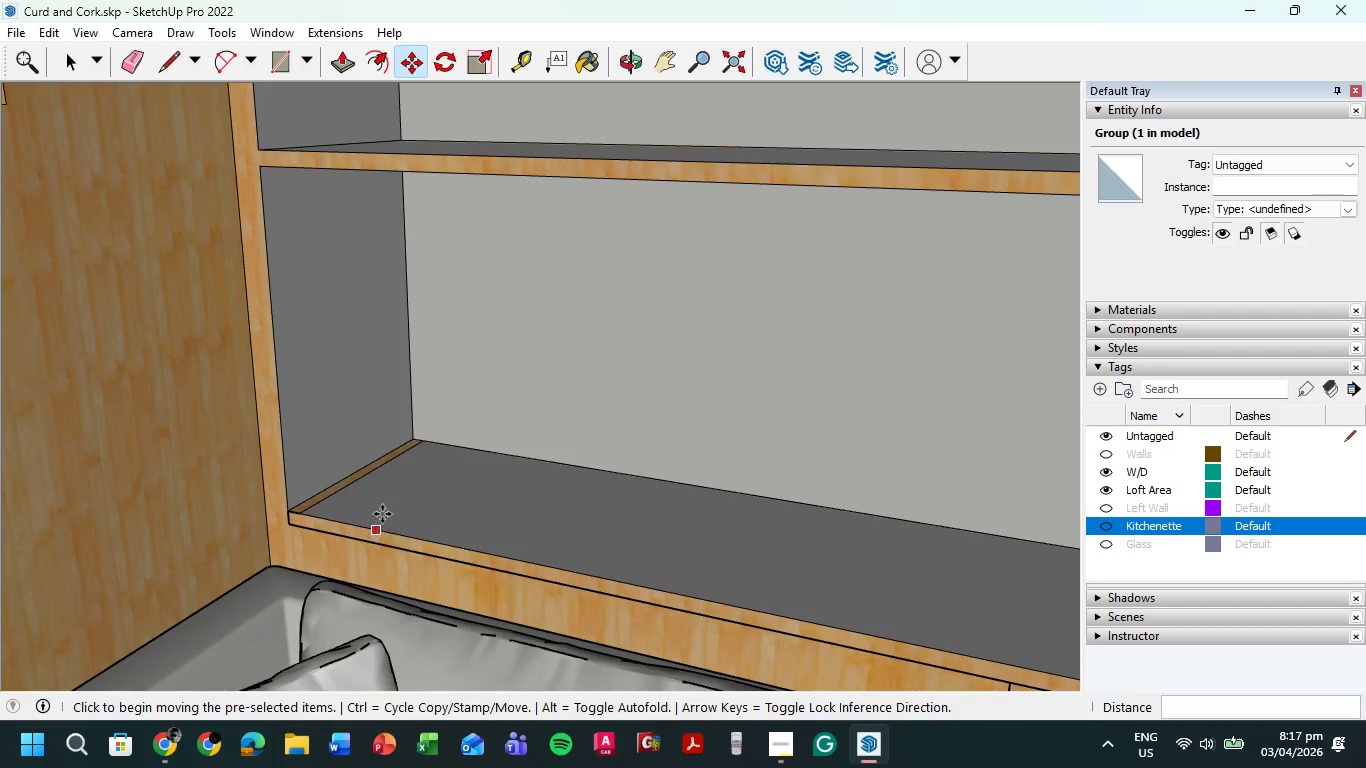 
left_click([360, 475])
 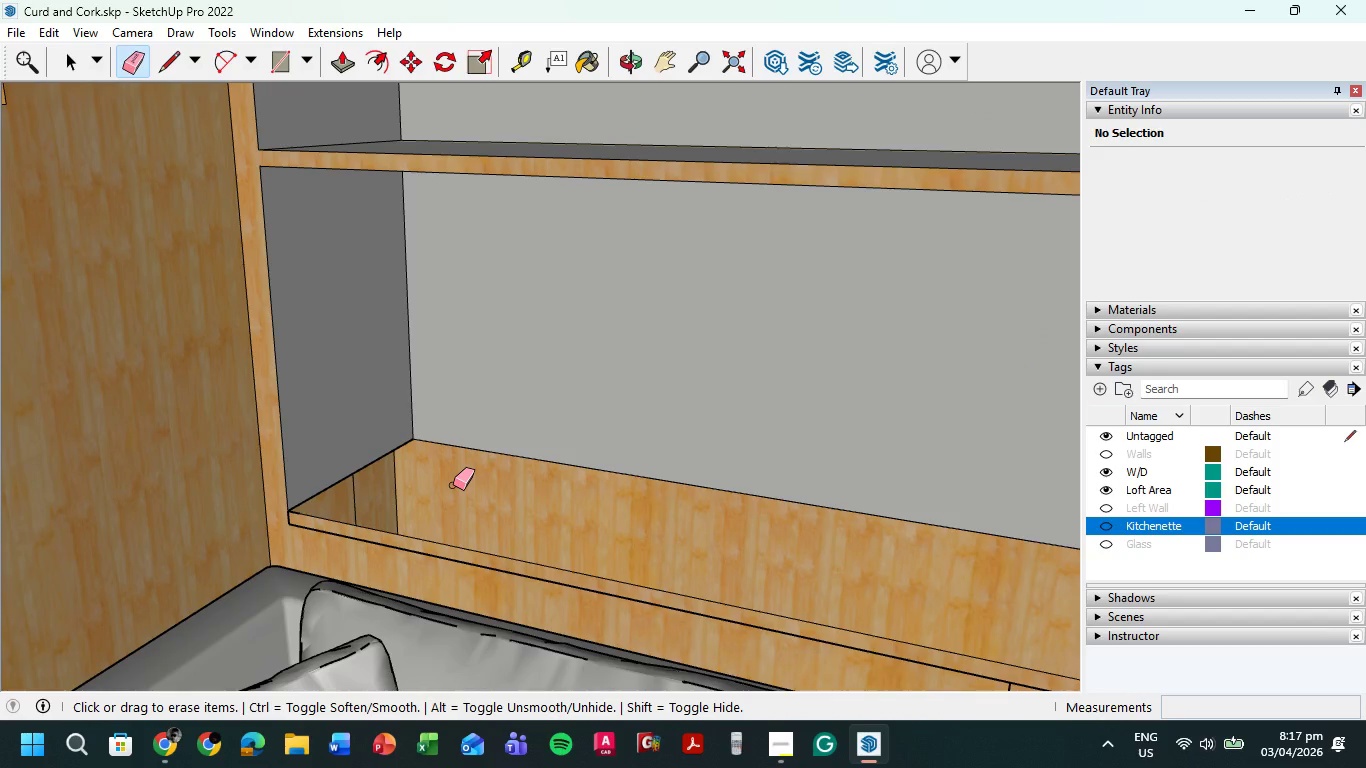 
key(Control+Z)
 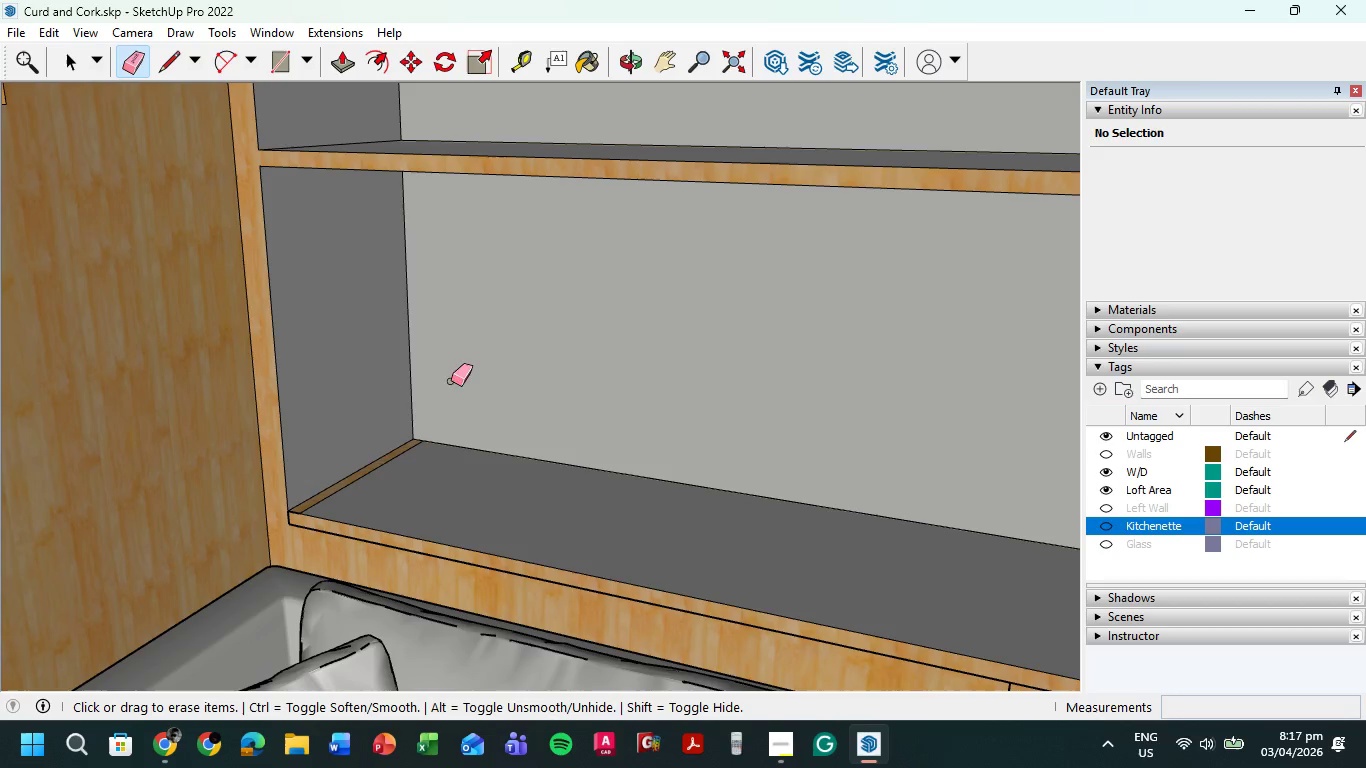 
right_click([370, 473])
 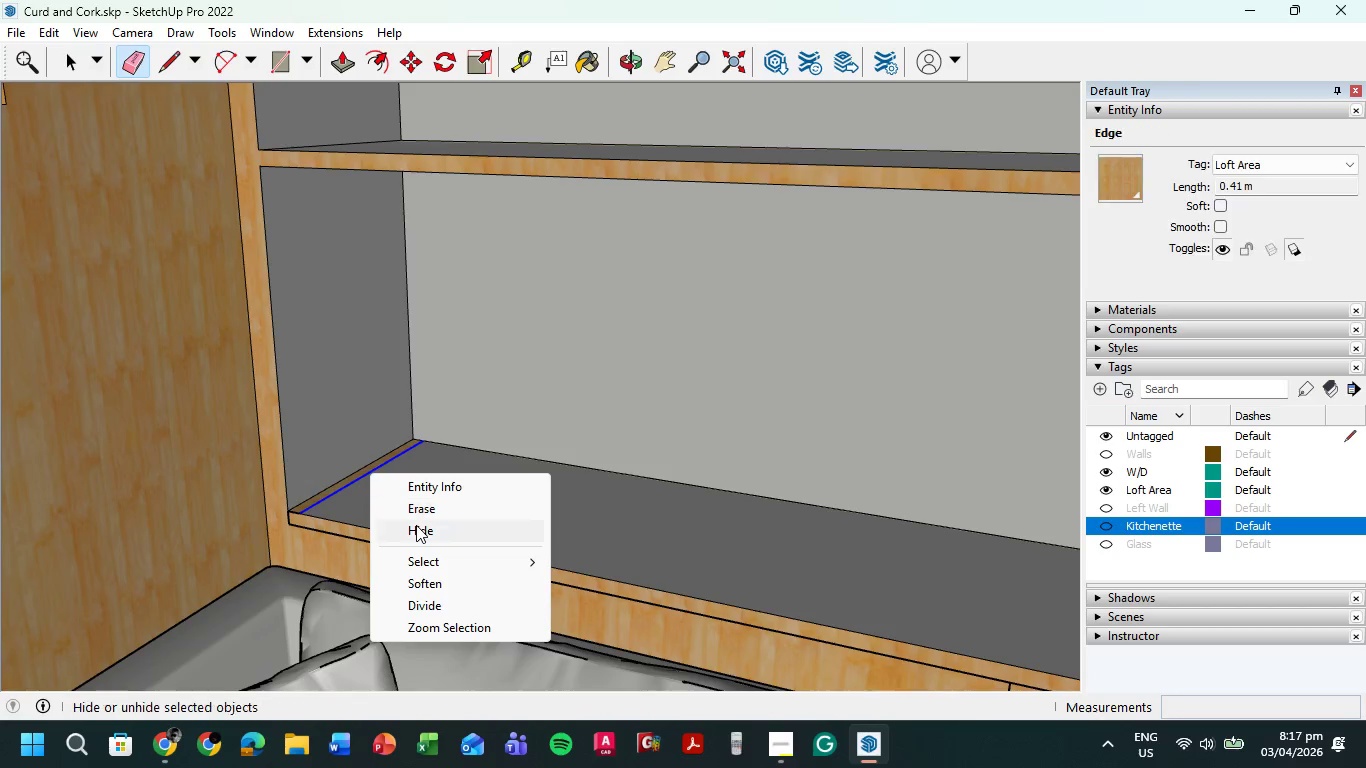 
left_click([416, 525])
 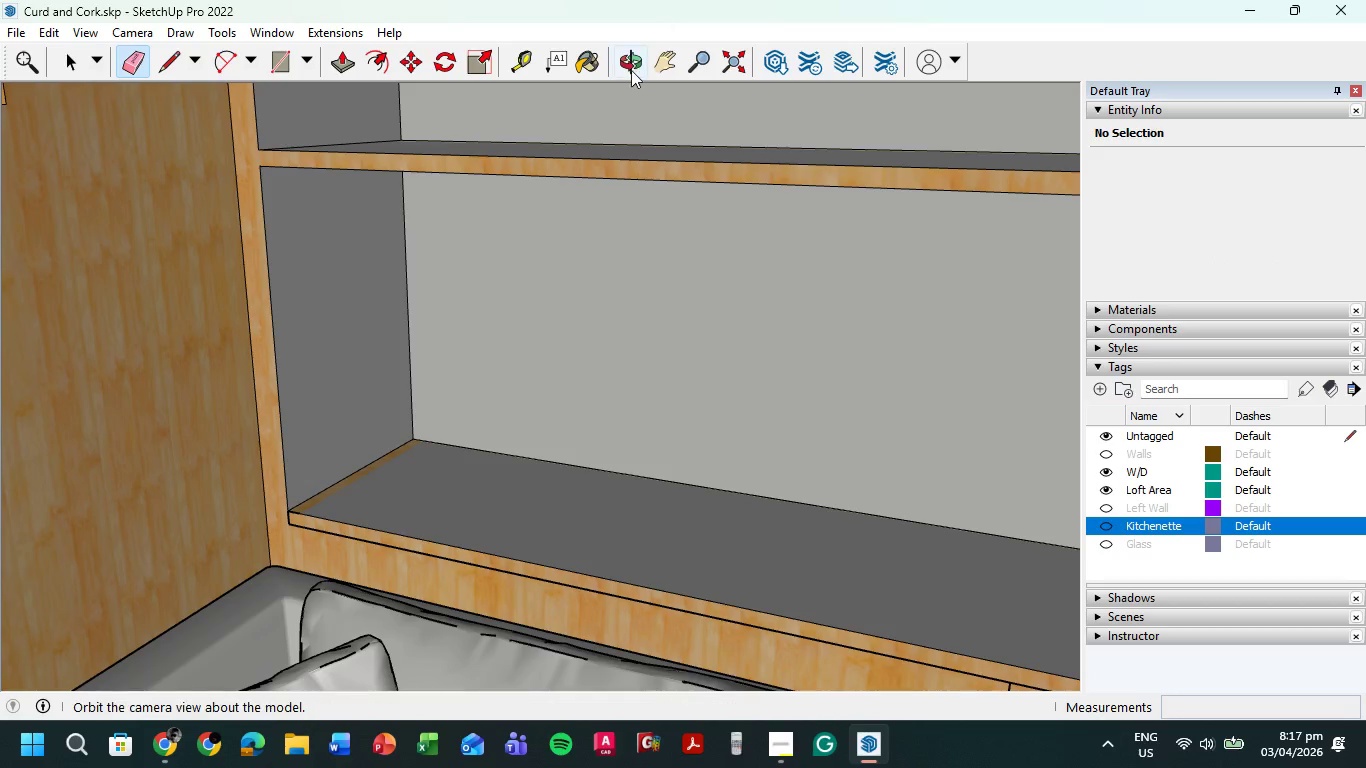 
left_click([585, 66])
 